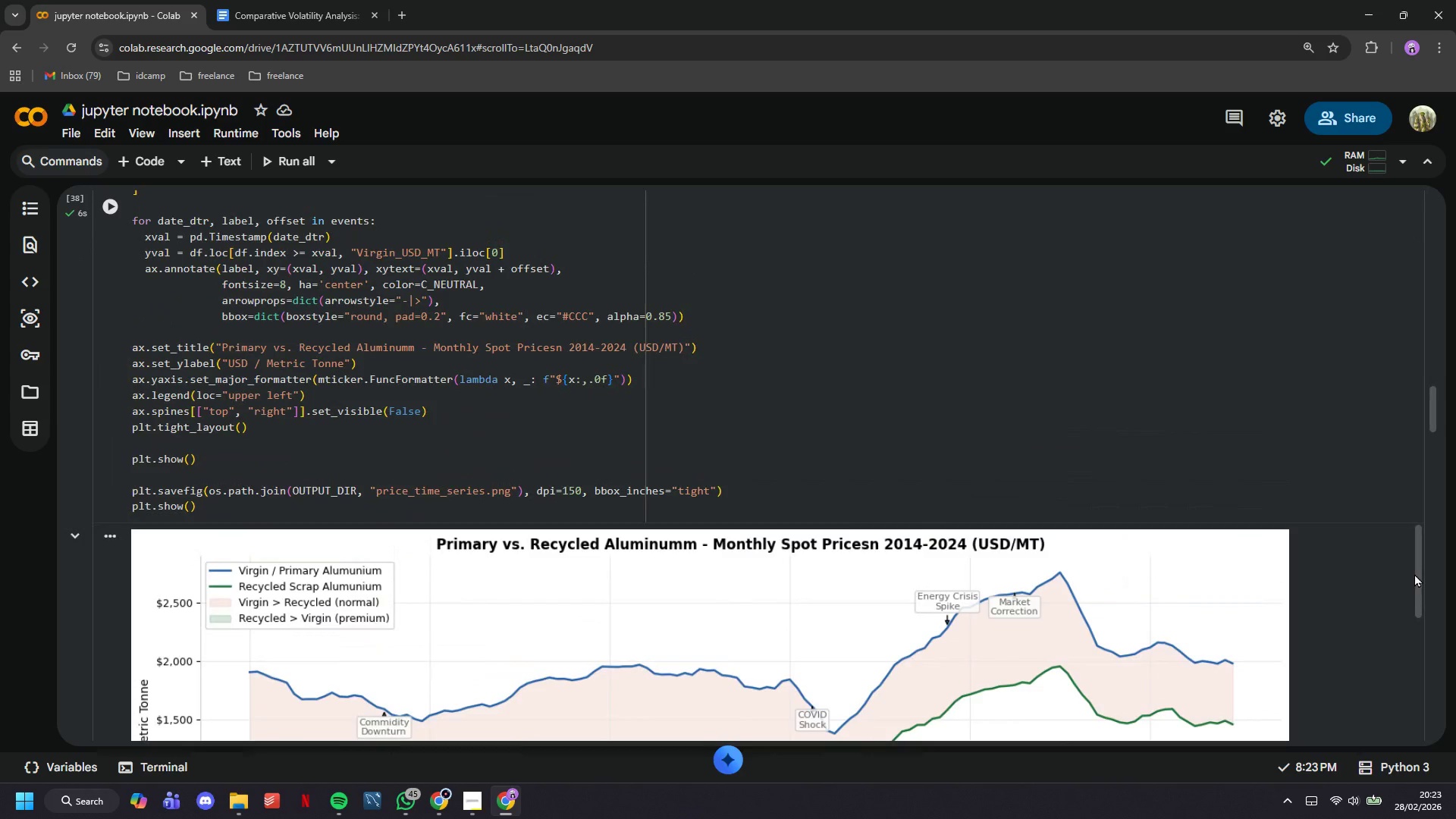 
left_click_drag(start_coordinate=[231, 529], to_coordinate=[108, 526])
 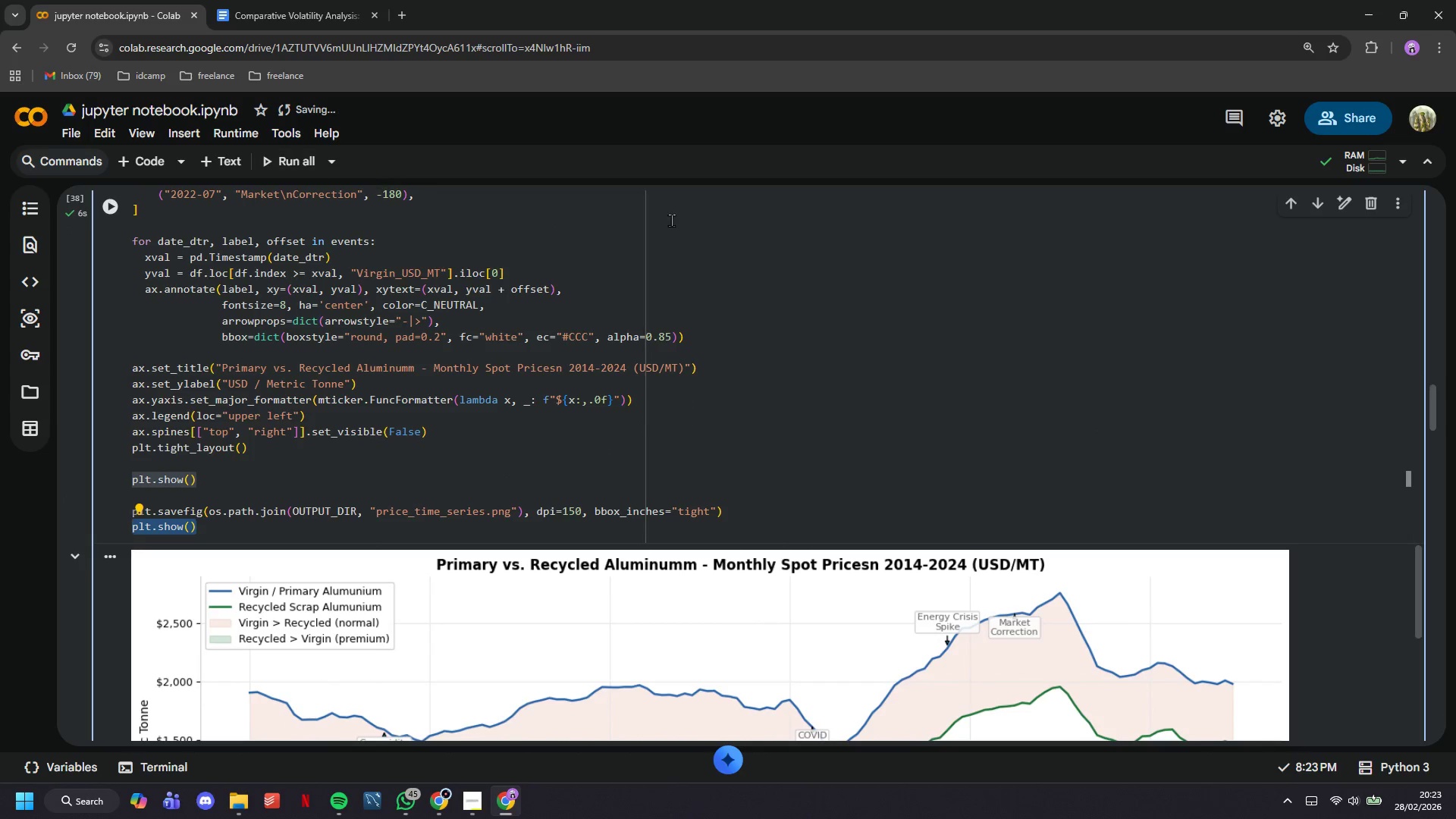 
left_click([315, 477])
 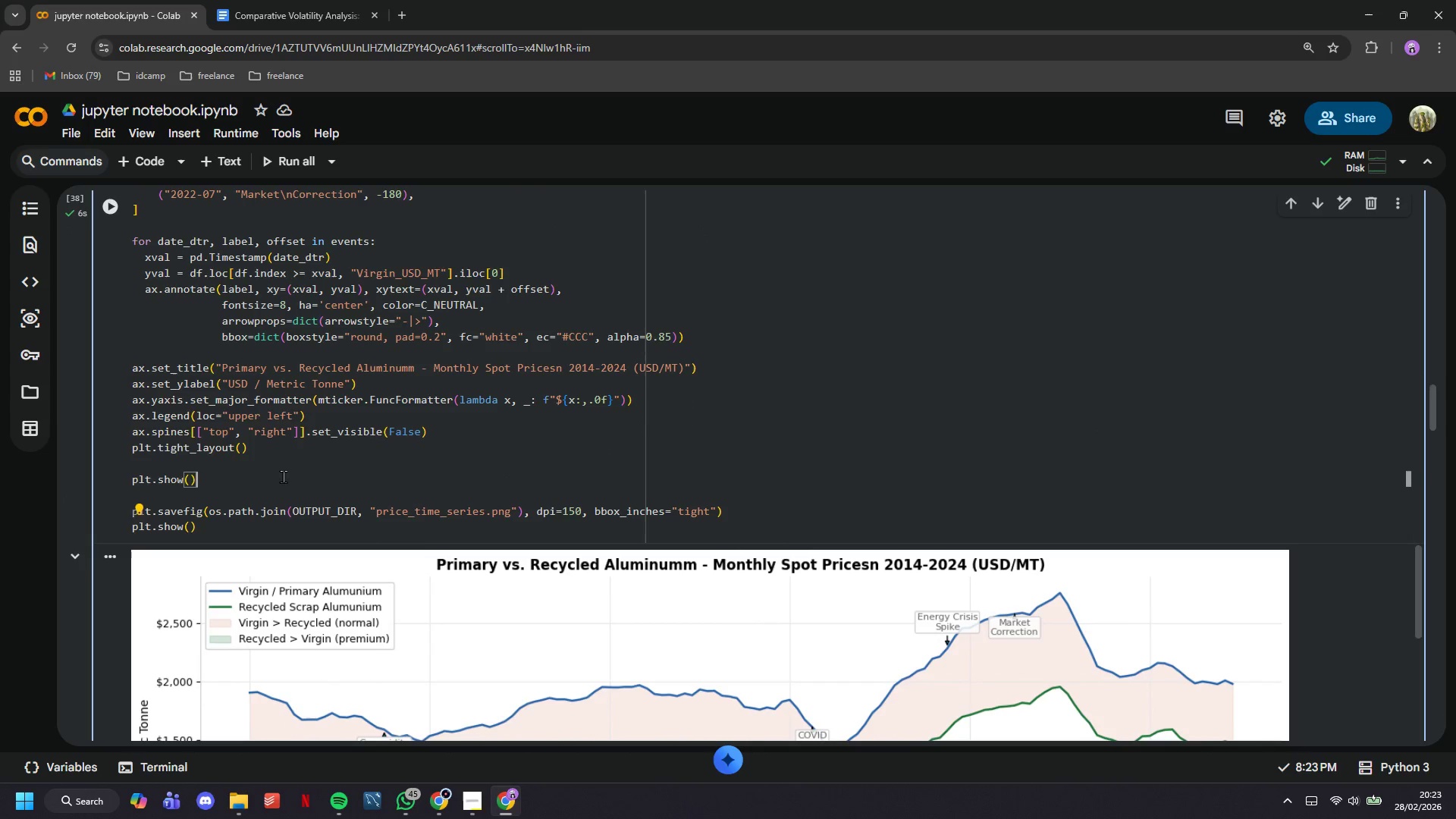 
left_click_drag(start_coordinate=[283, 476], to_coordinate=[67, 480])
 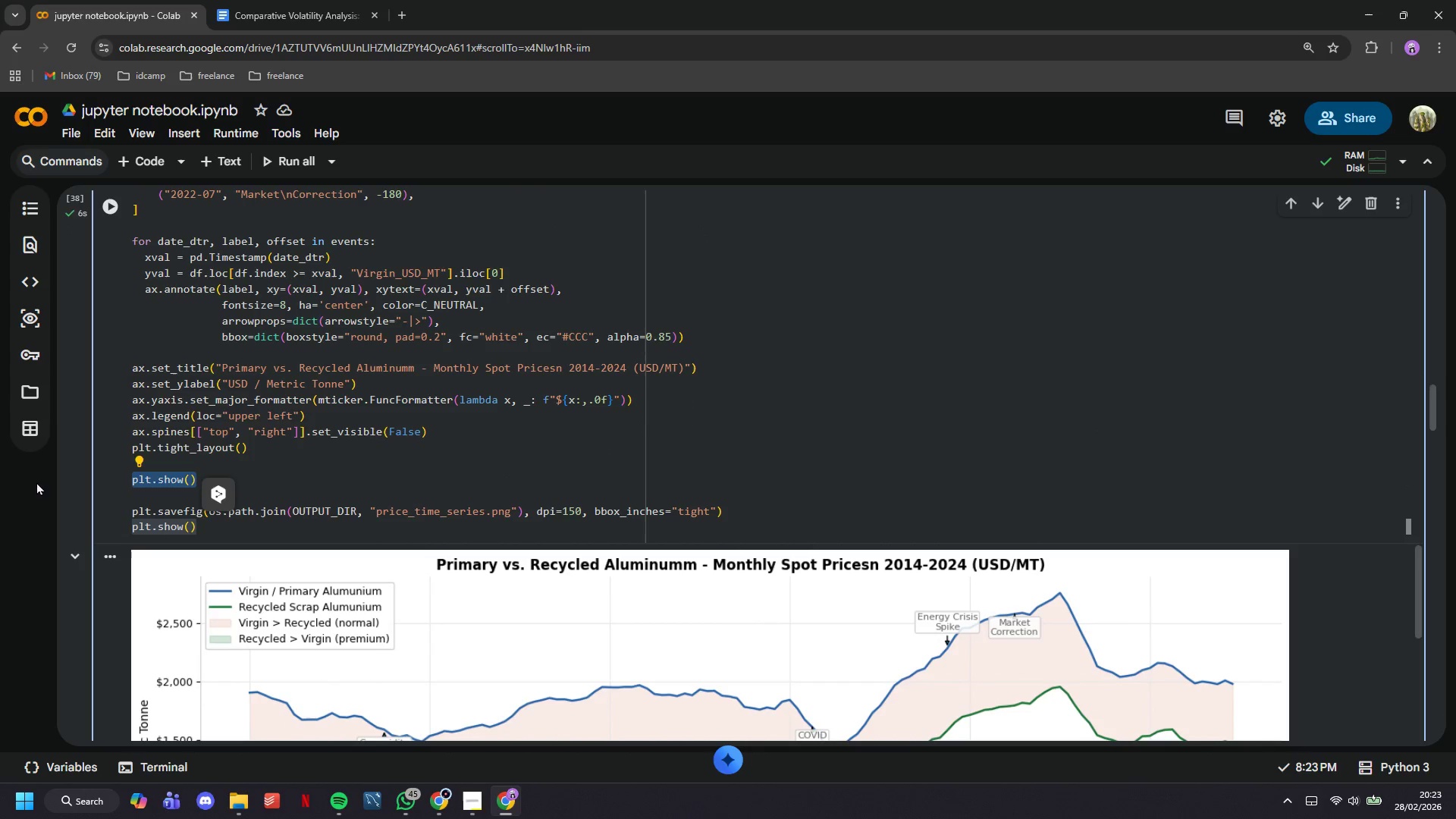 
key(Backspace)
 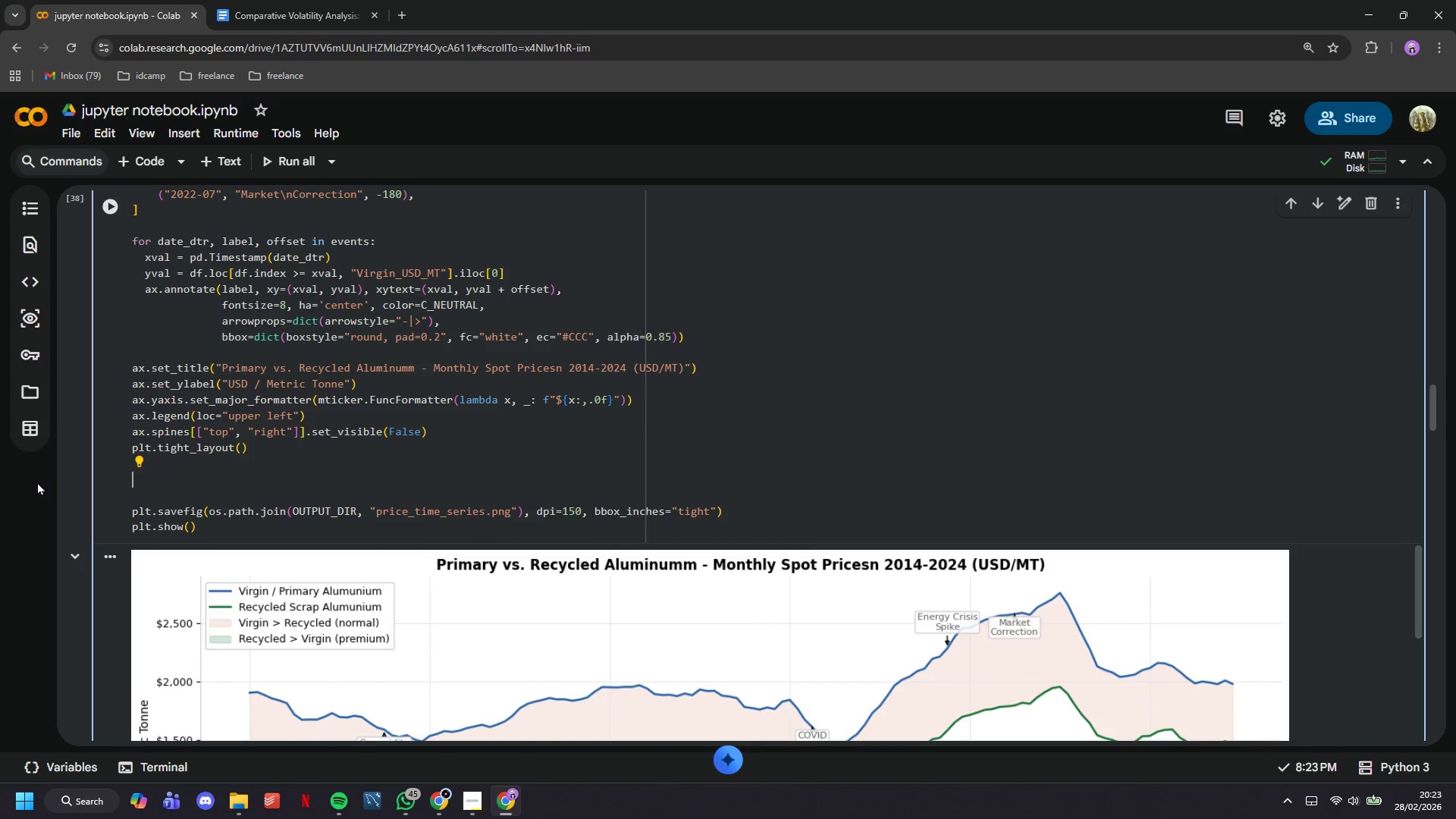 
key(Backspace)
 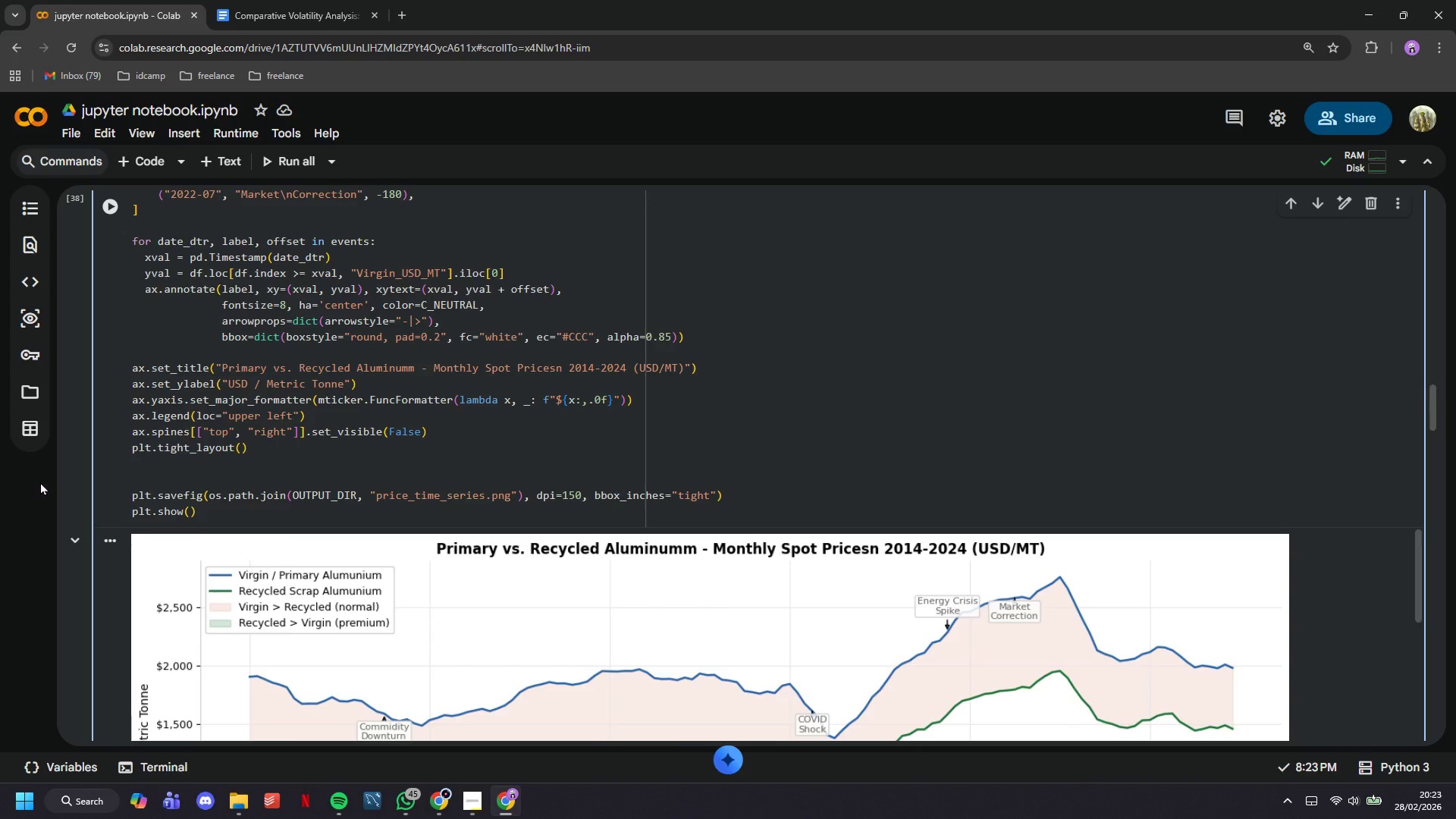 
key(Backspace)
 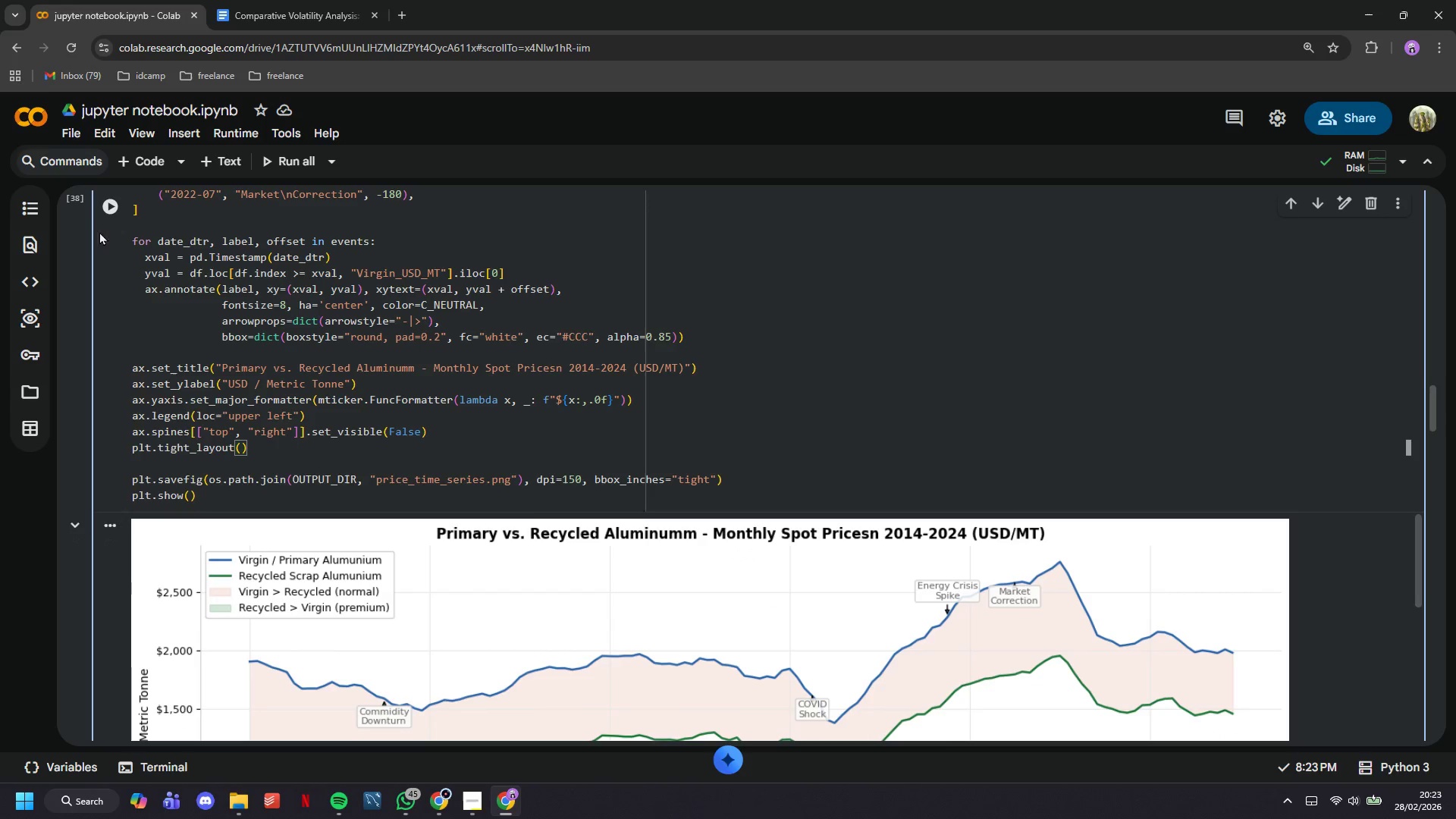 
left_click([107, 212])
 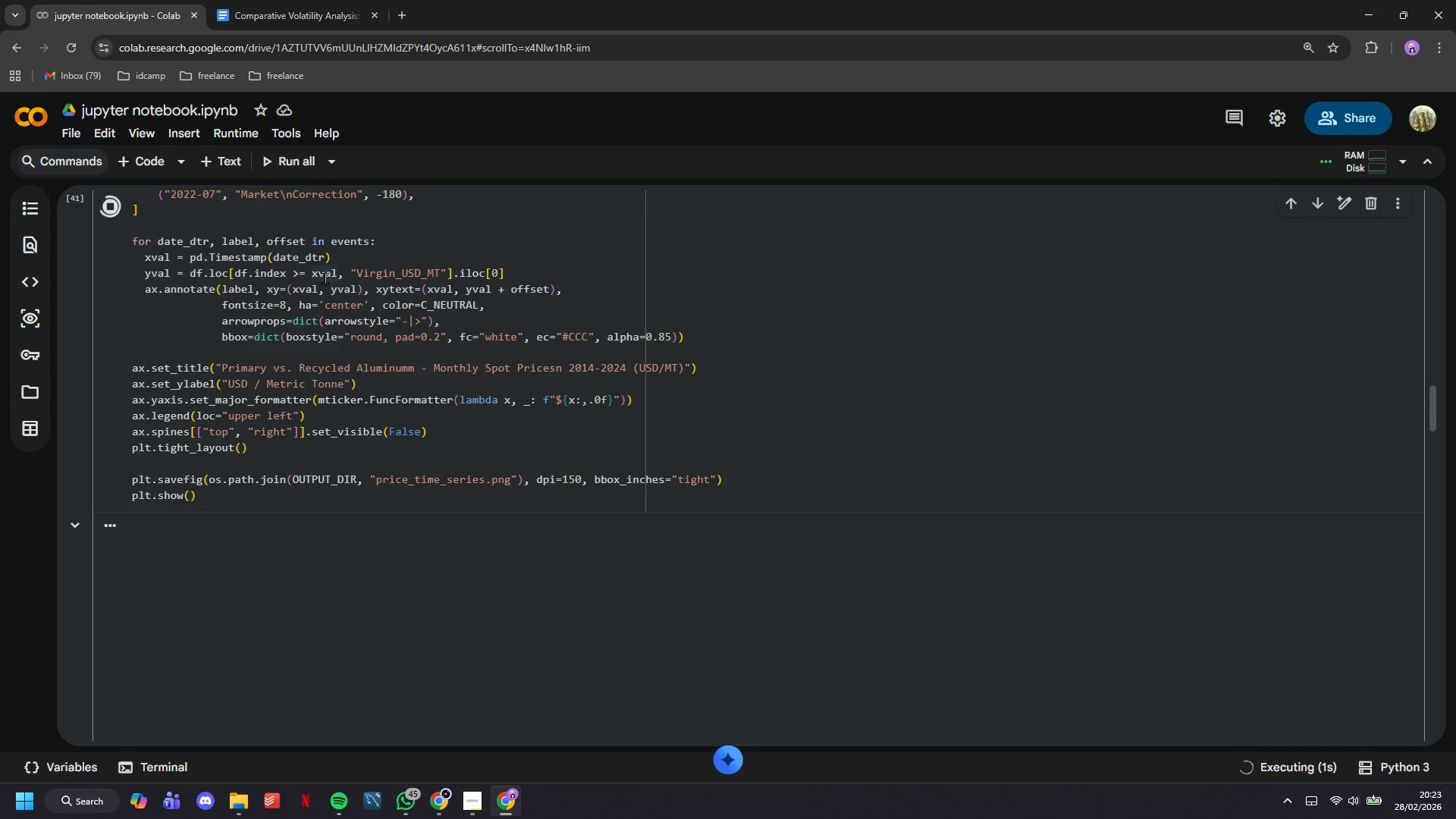 
scroll: coordinate [387, 412], scroll_direction: down, amount: 16.0
 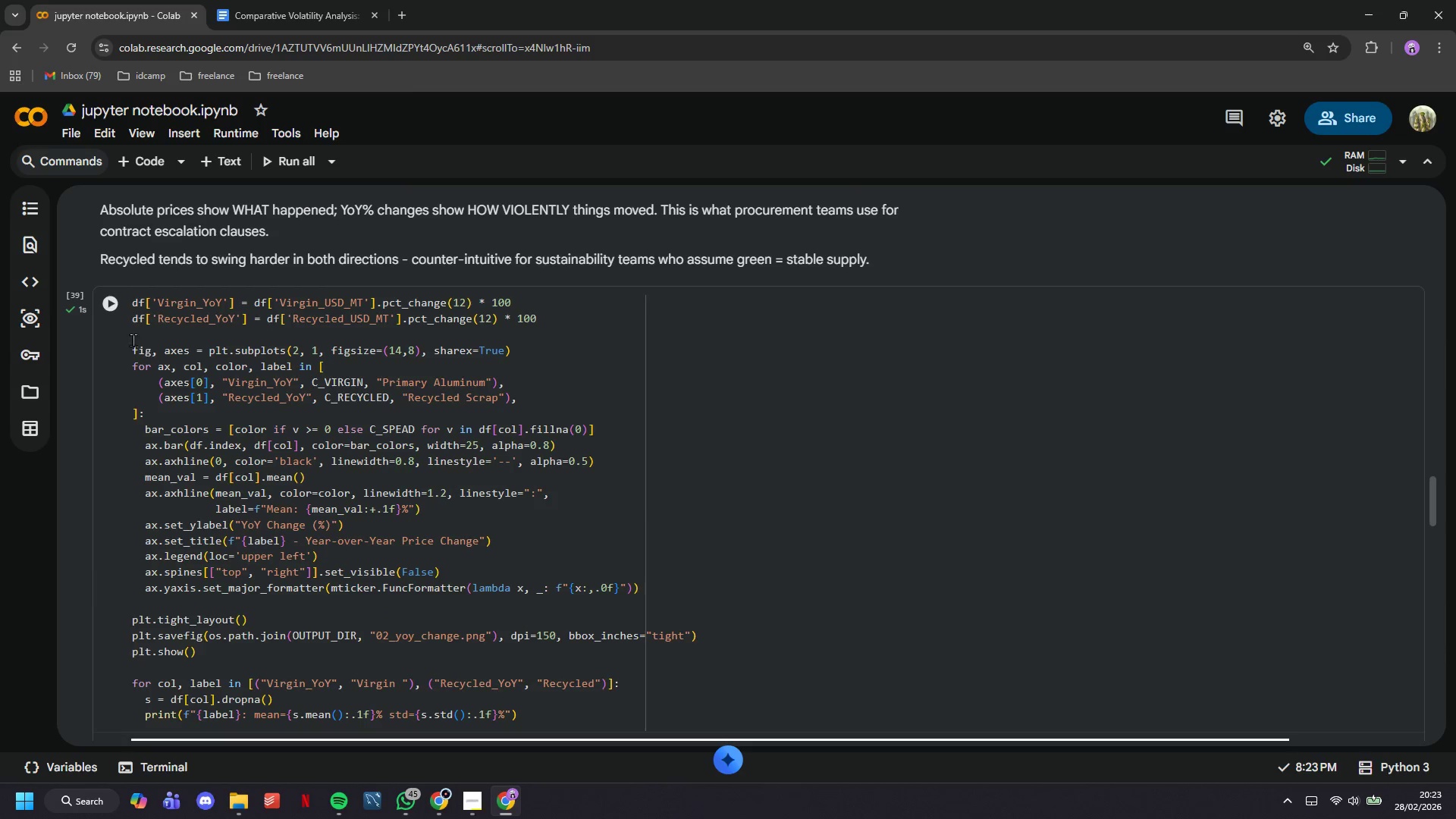 
left_click([108, 309])
 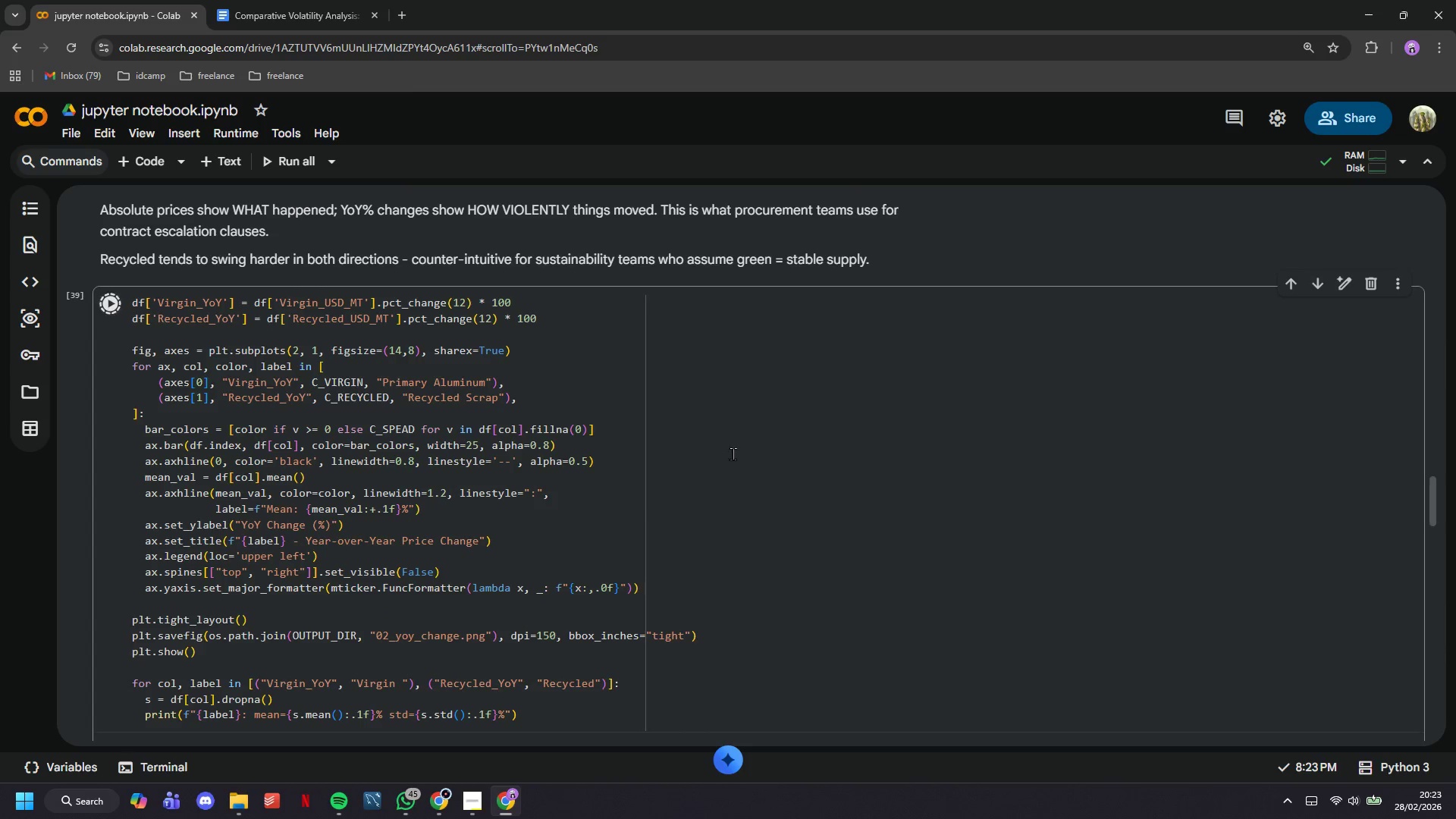 
scroll: coordinate [735, 450], scroll_direction: down, amount: 16.0
 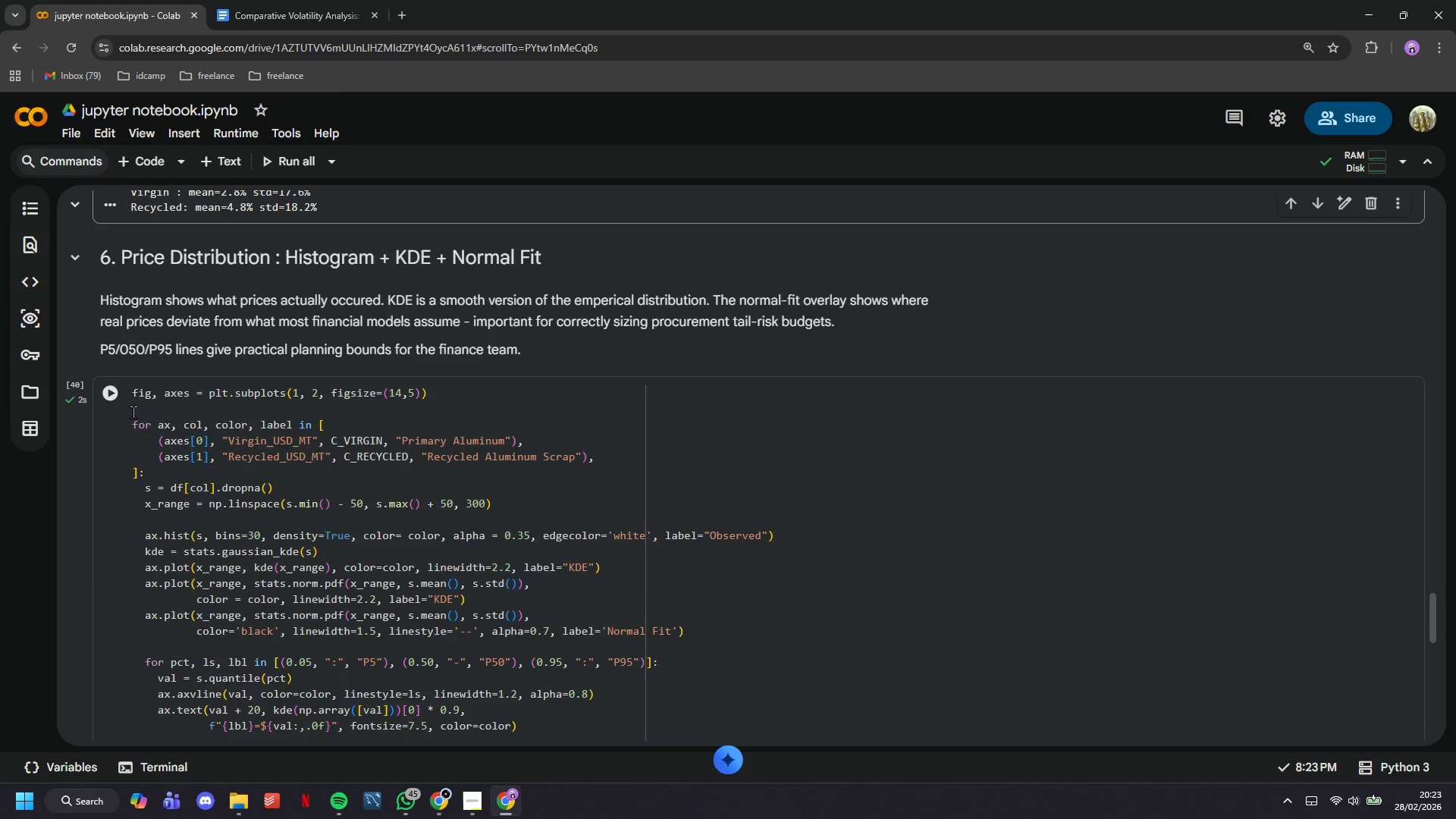 
left_click([113, 391])
 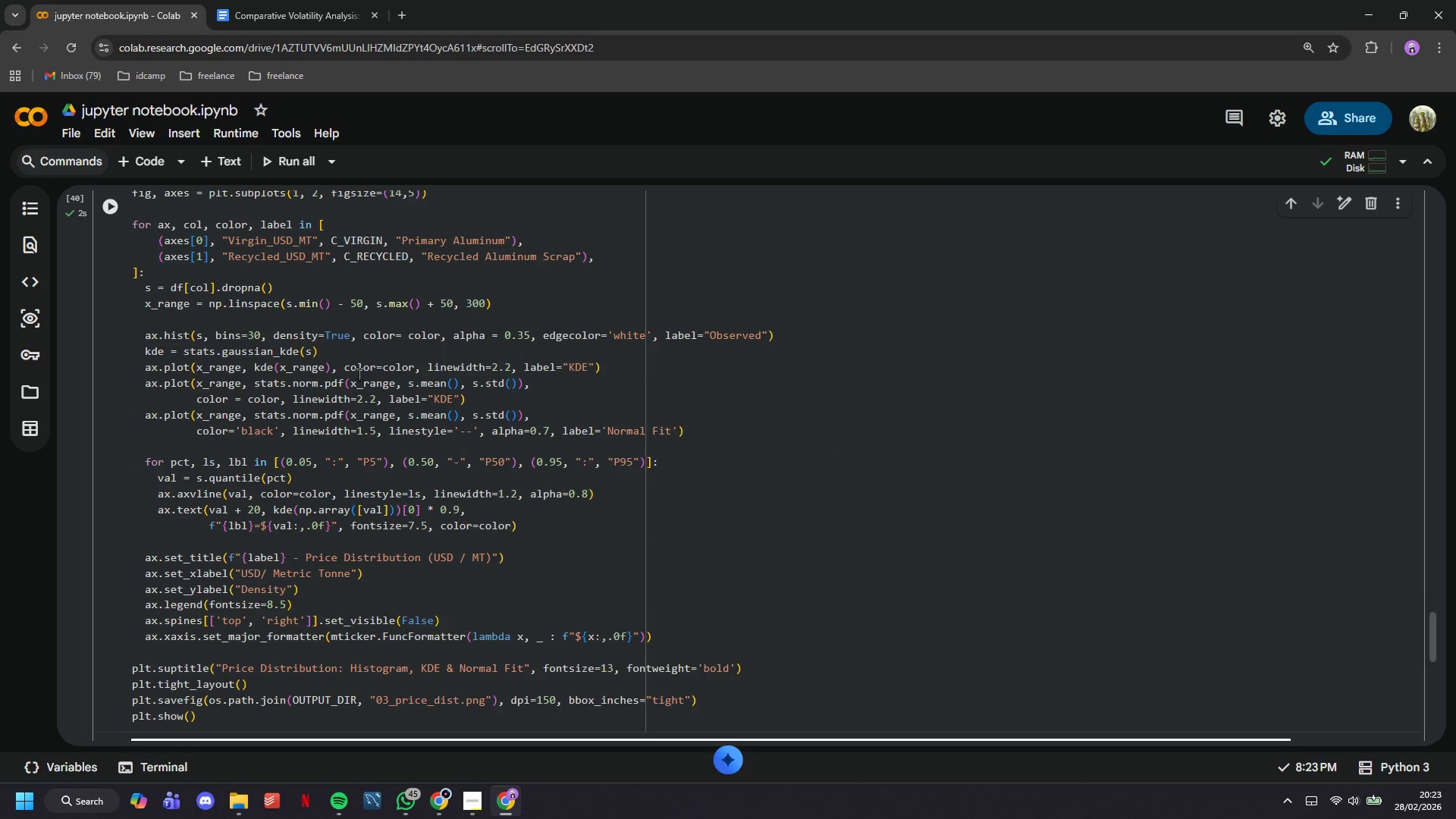 
scroll: coordinate [358, 369], scroll_direction: down, amount: 8.0
 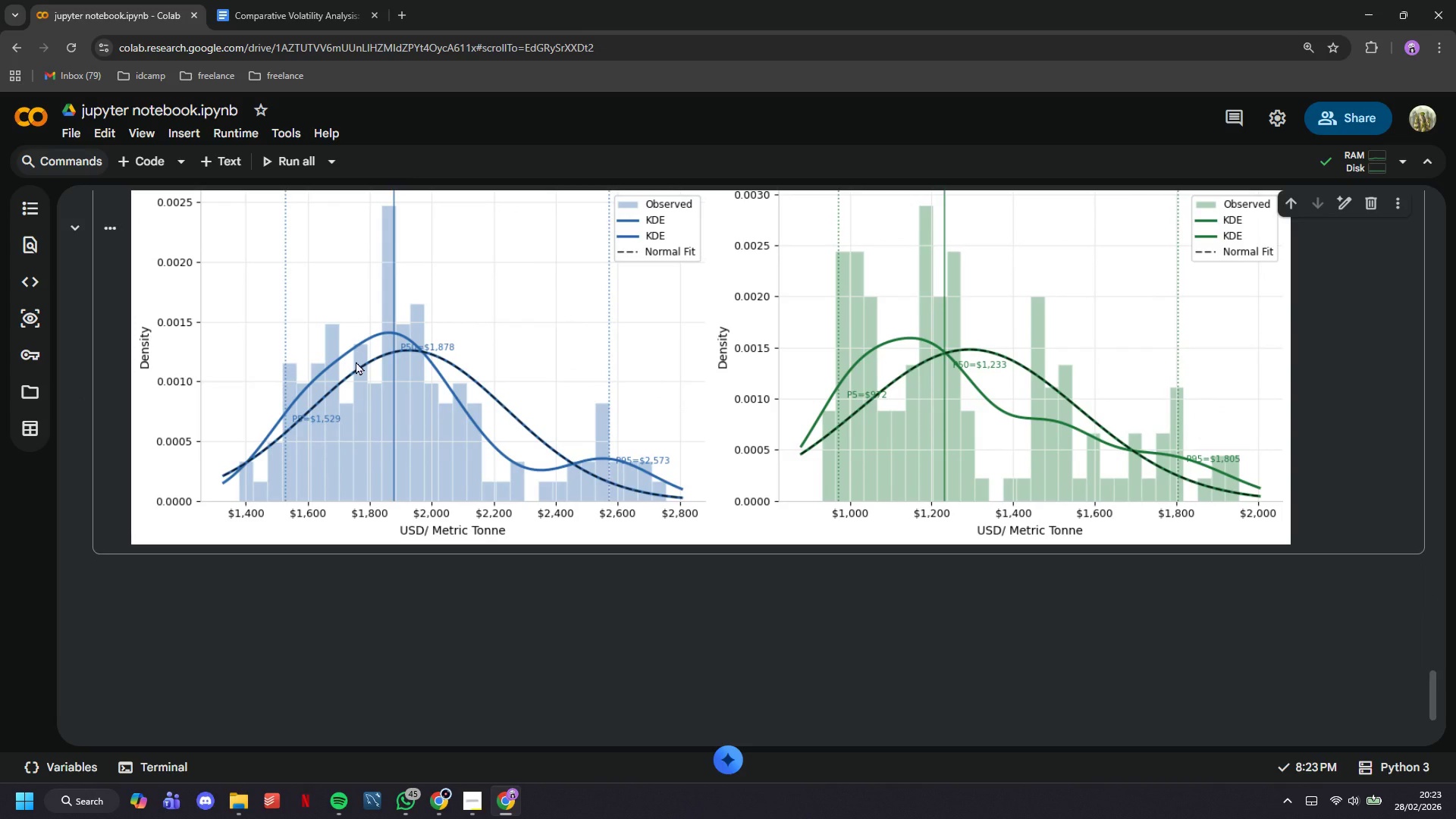 
wait(6.44)
 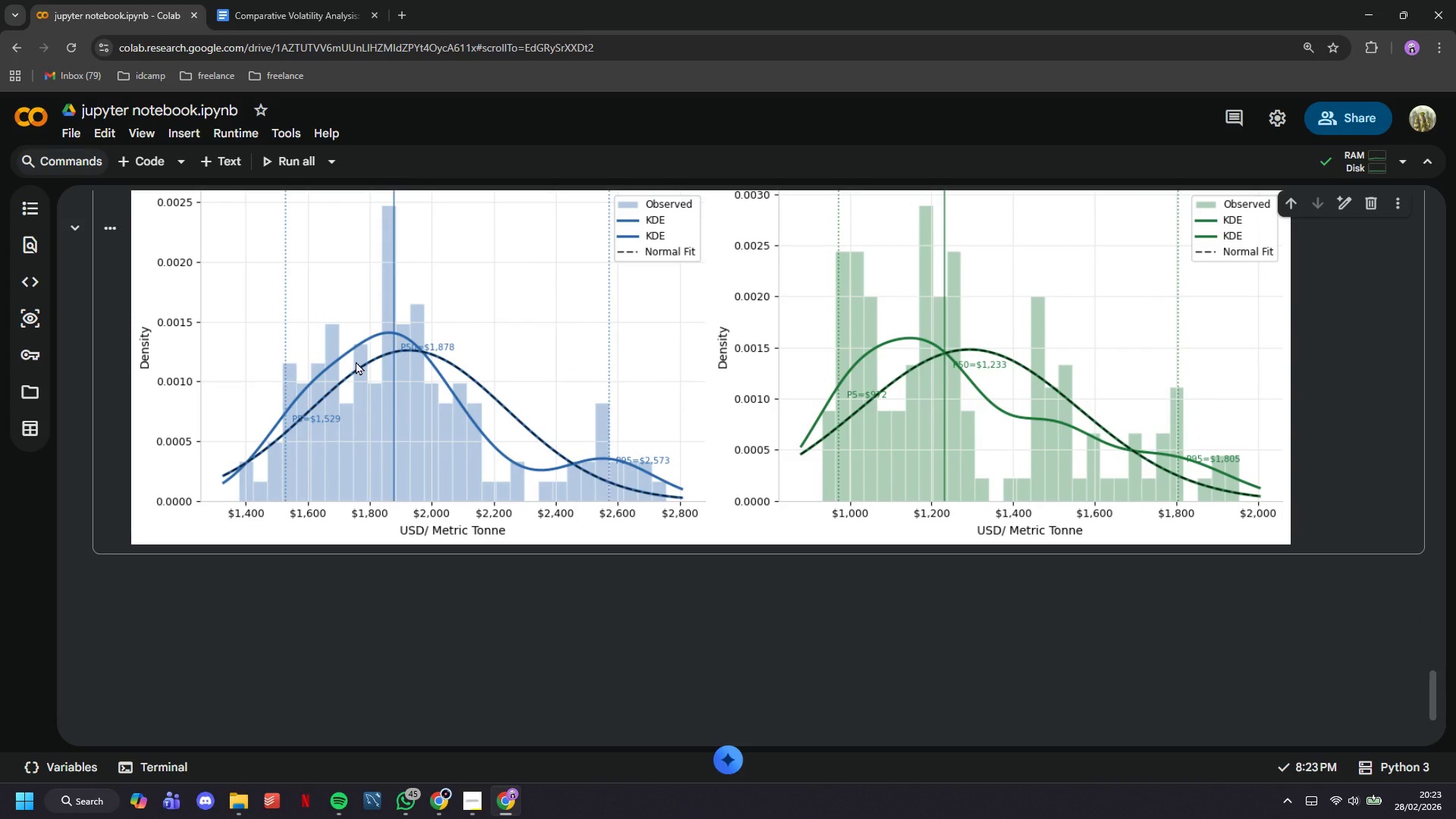 
left_click([234, 165])
 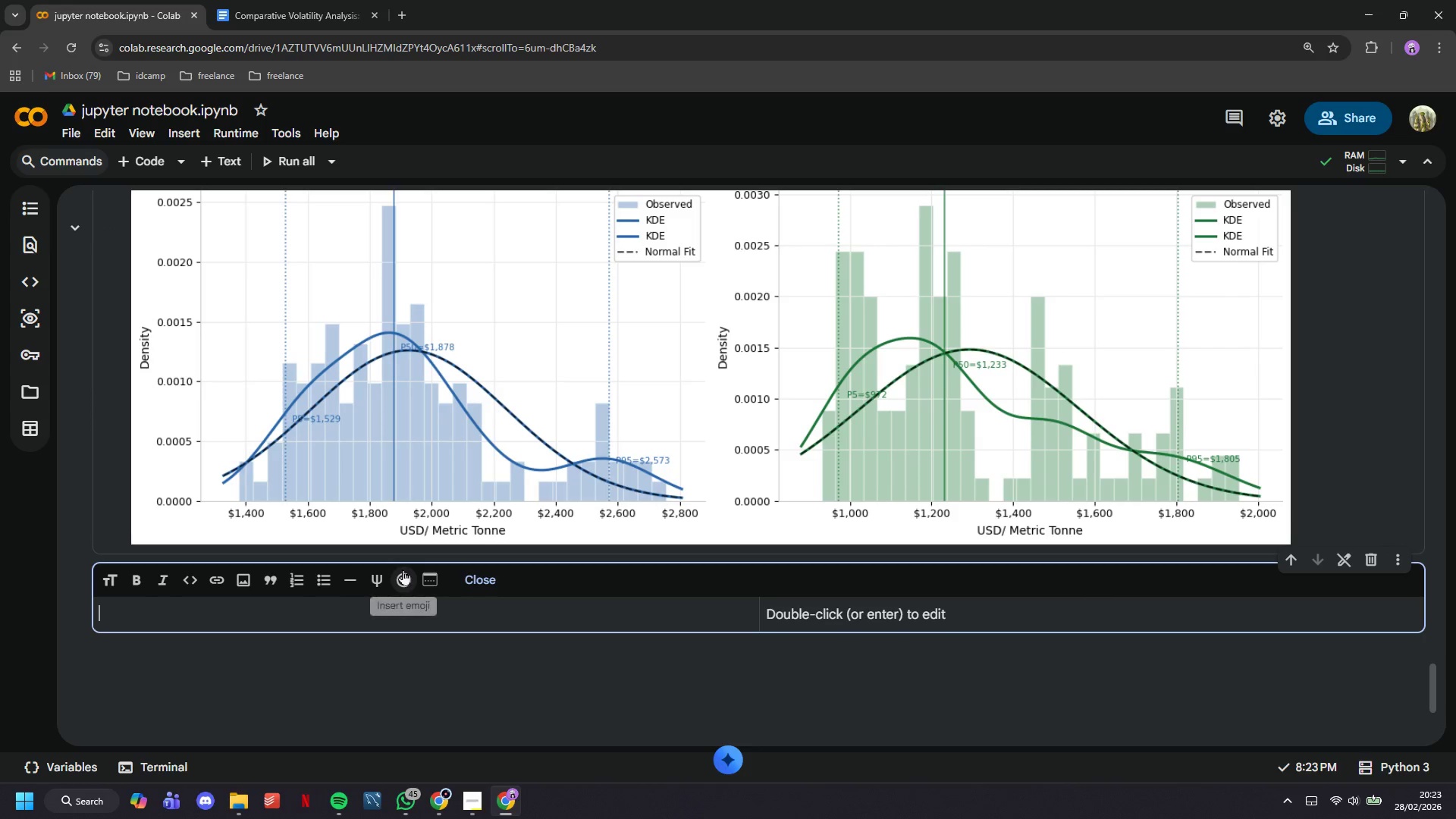 
type(## 7. Corrle)
key(Backspace)
key(Backspace)
type(elation $)
key(Backspace)
type(& Regression Scatet)
key(Backspace)
key(Backspace)
type(ter)
 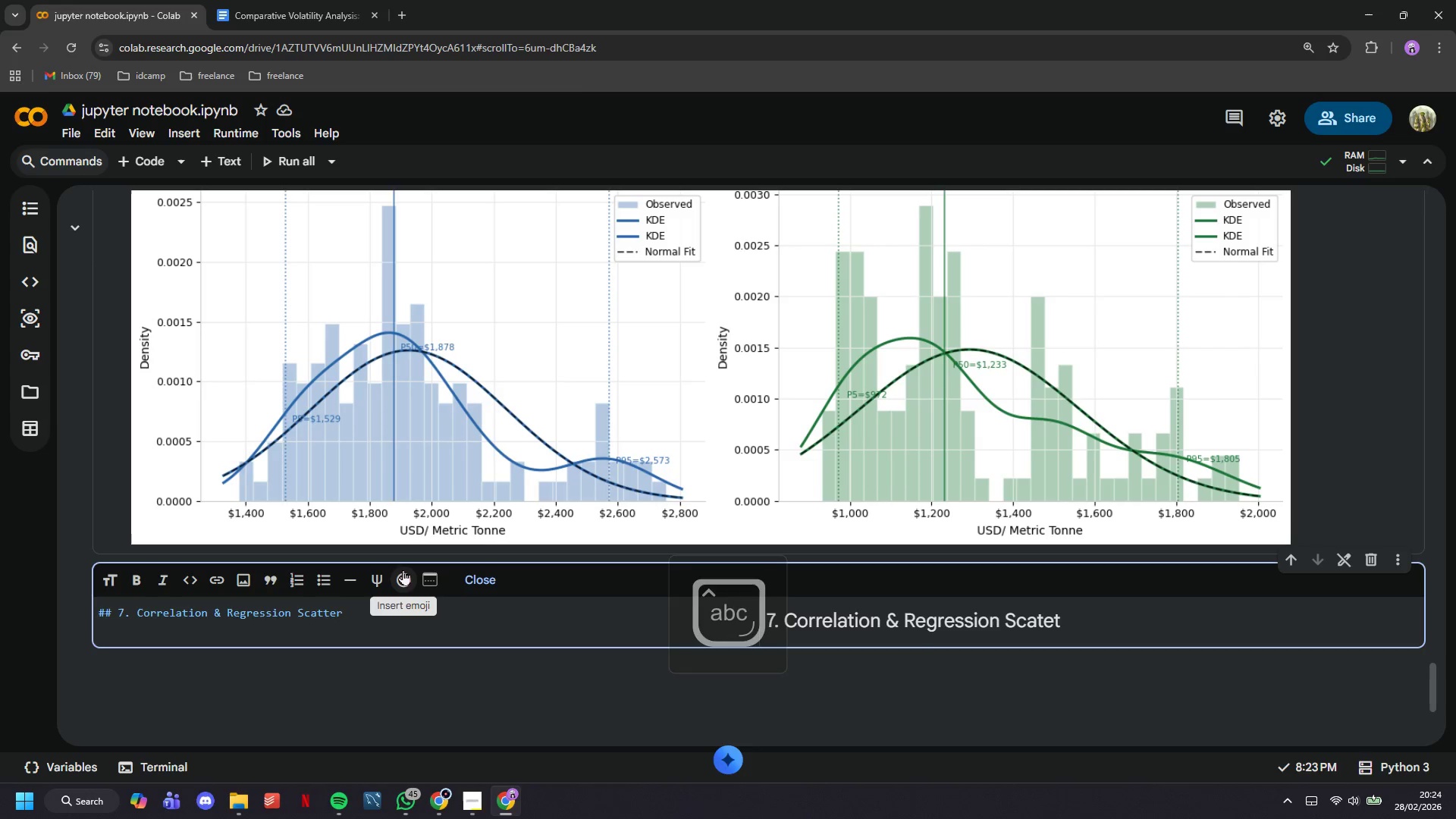 
wait(19.03)
 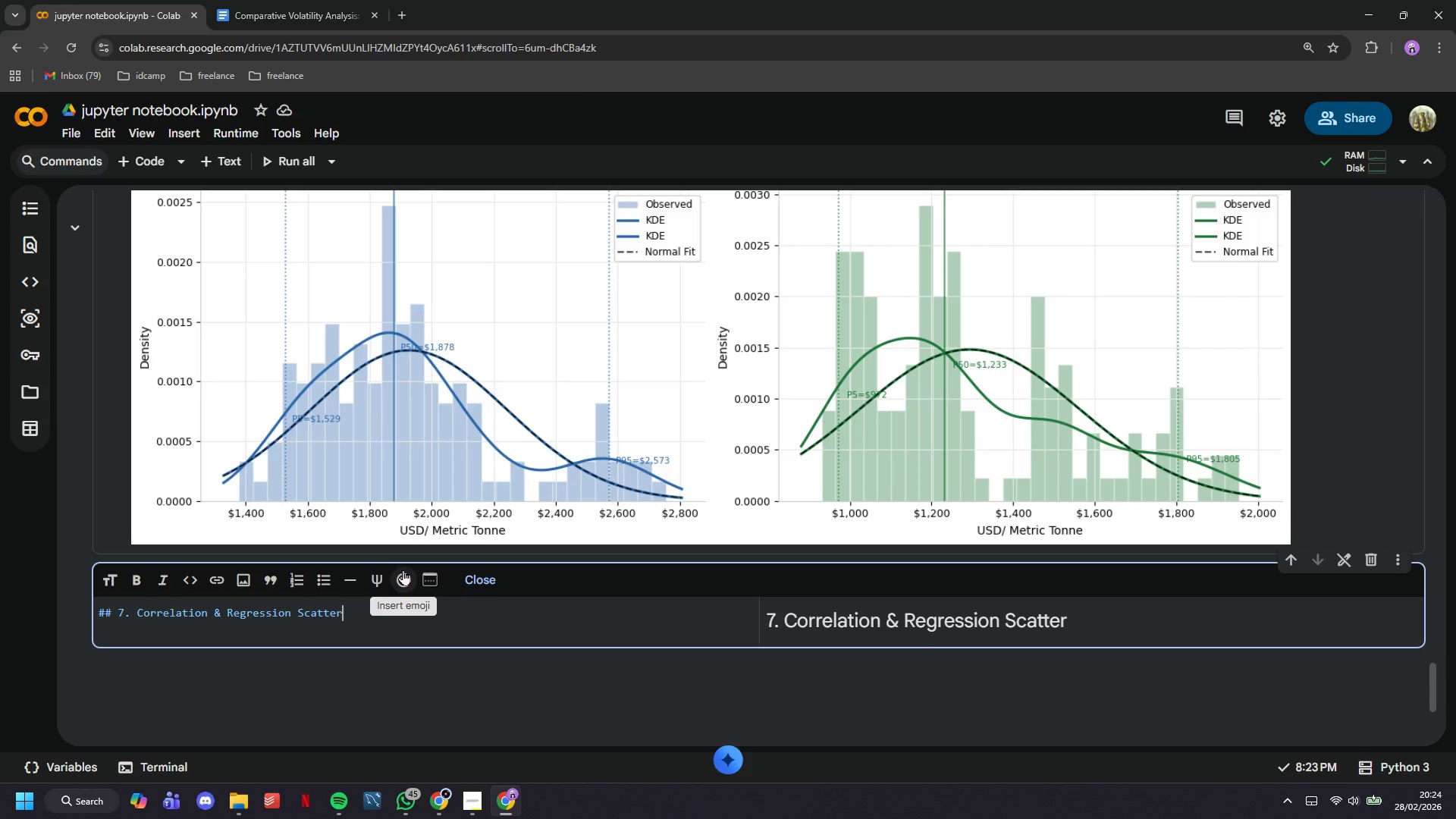 
key(Enter)
 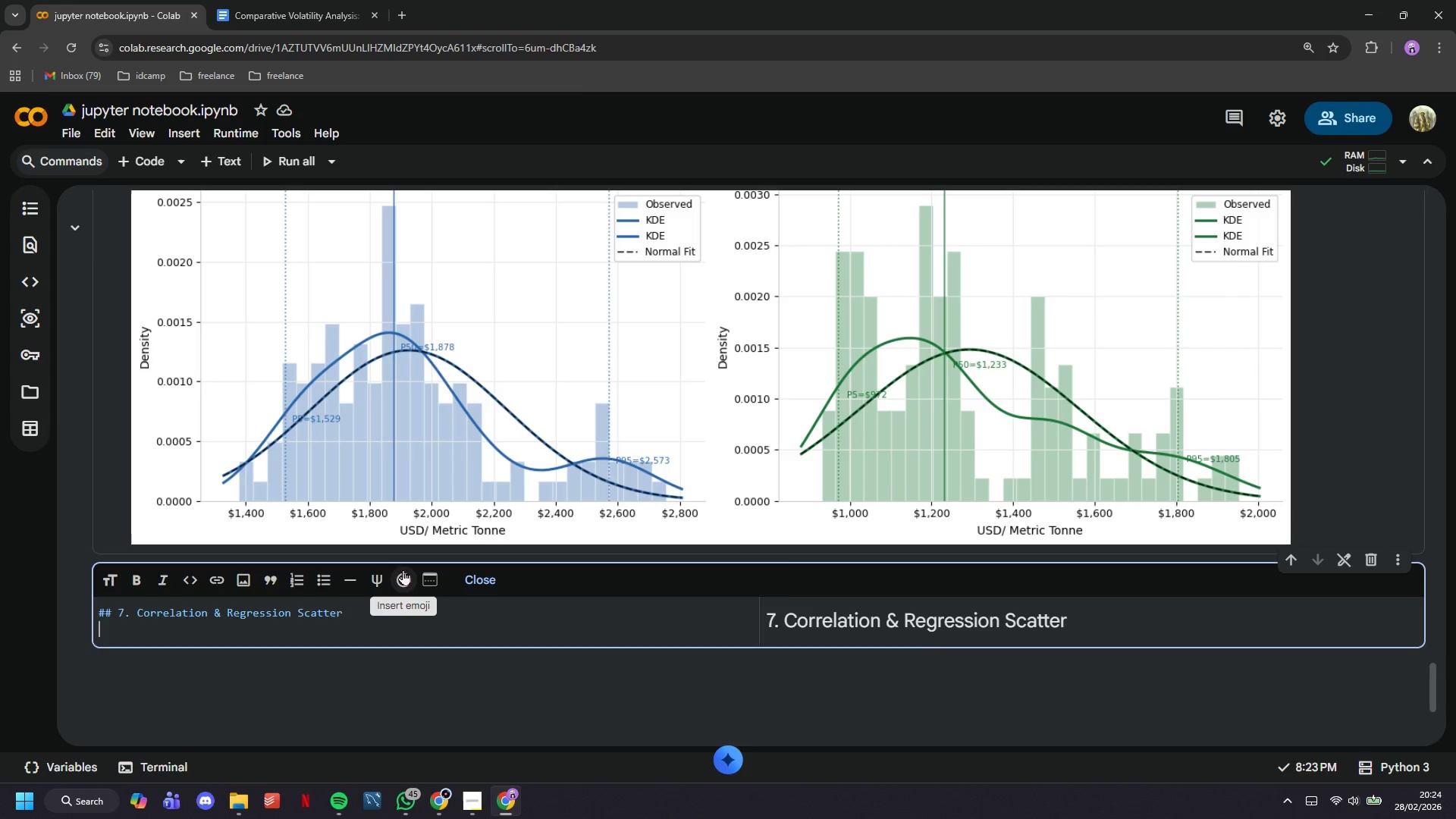 
key(Enter)
 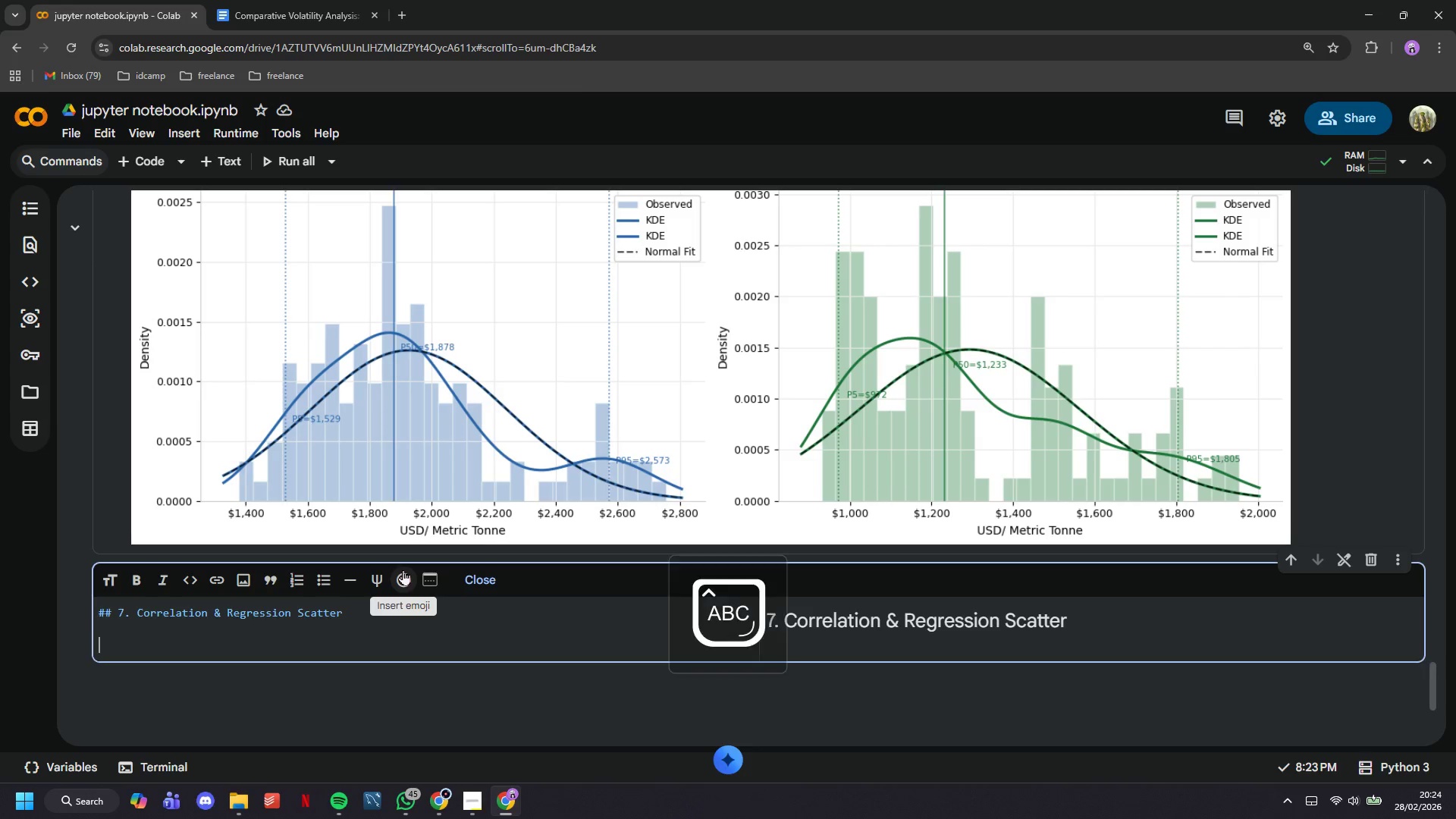 
type(Pearson r shows how tightly the two series move together overall. OLS beta quantifies,)
key(Backspace)
type(: "")
 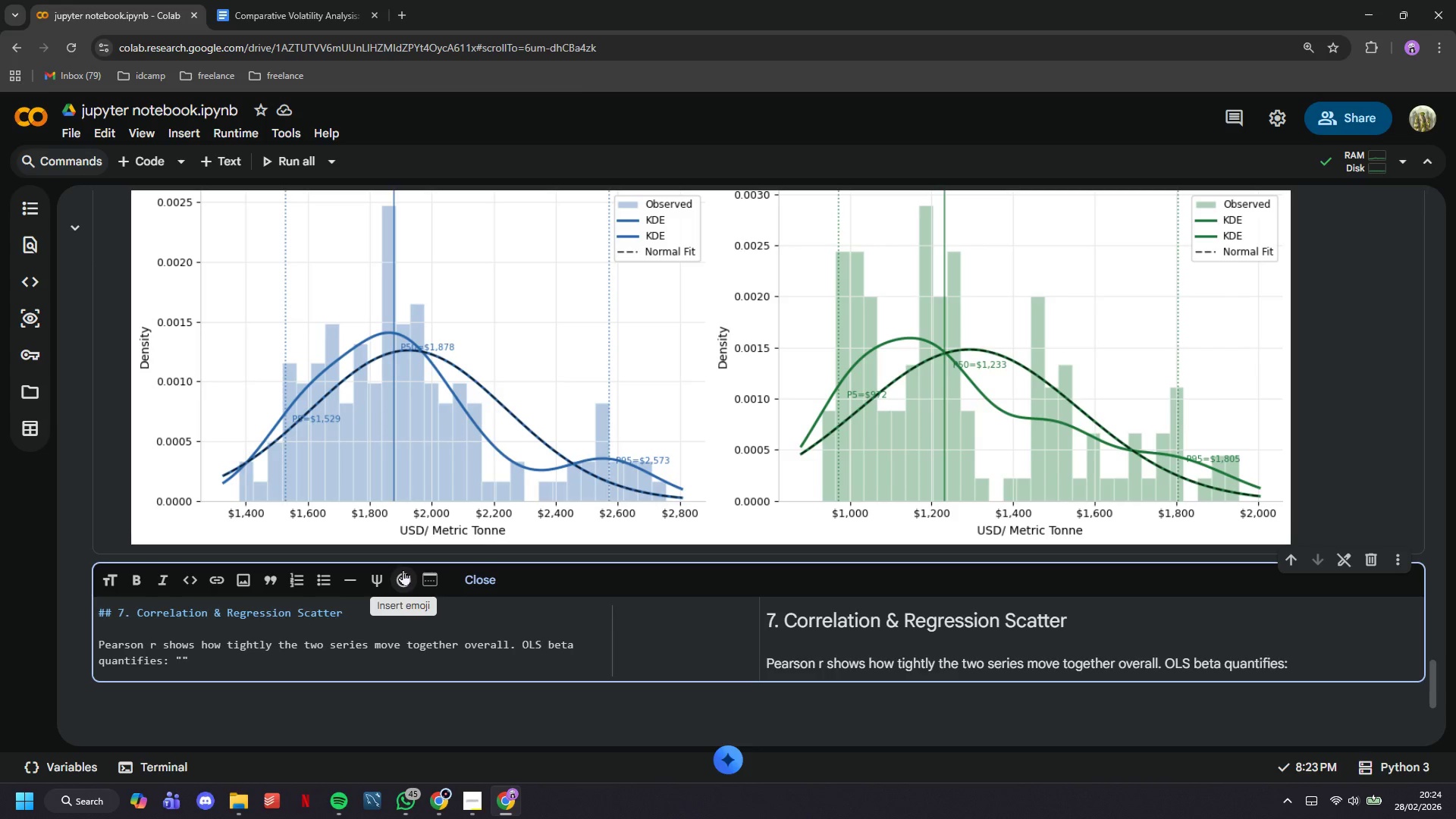 
key(ArrowLeft)
 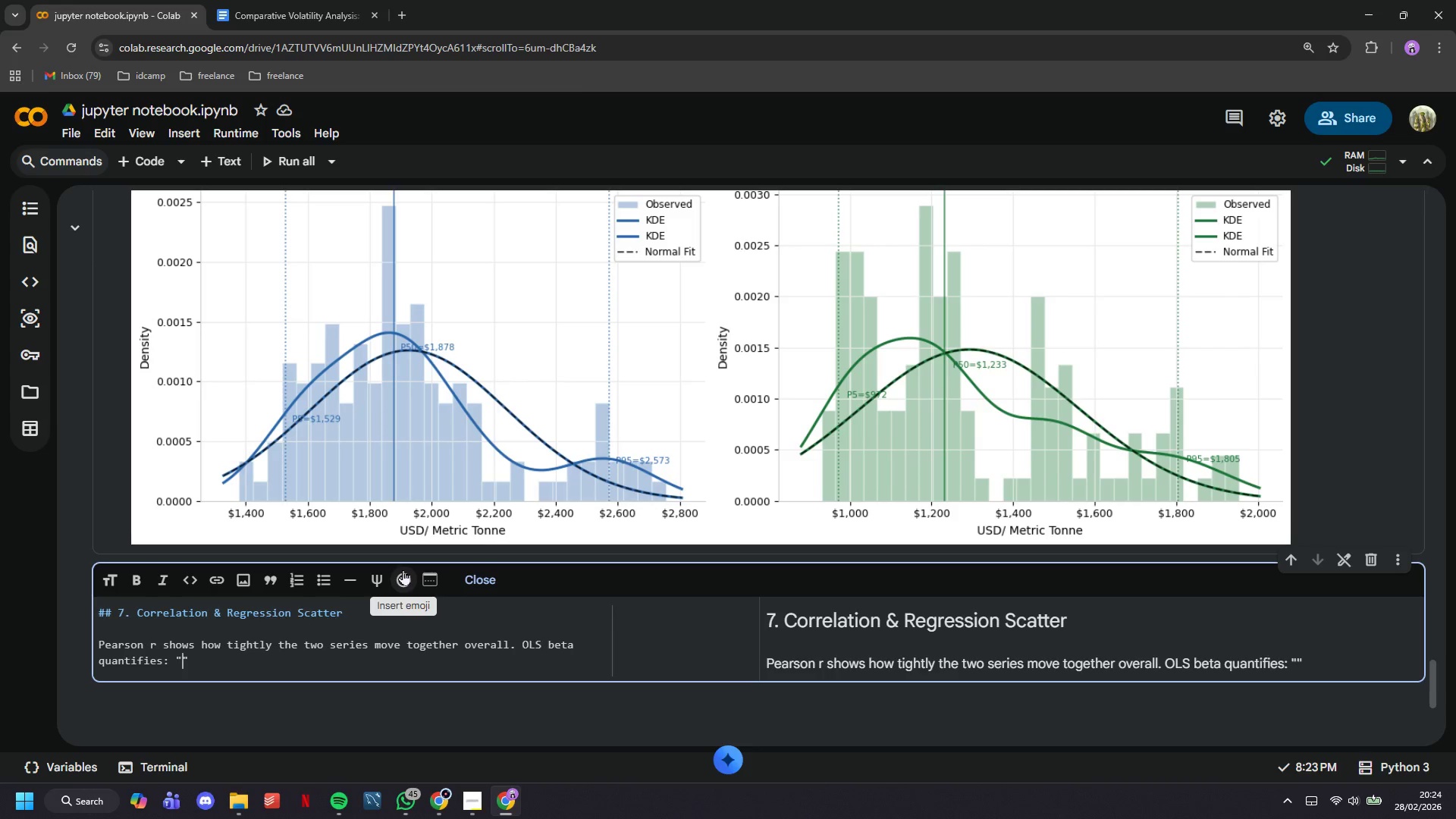 
type(how much does recycled move per $1 move in vrgin?)
 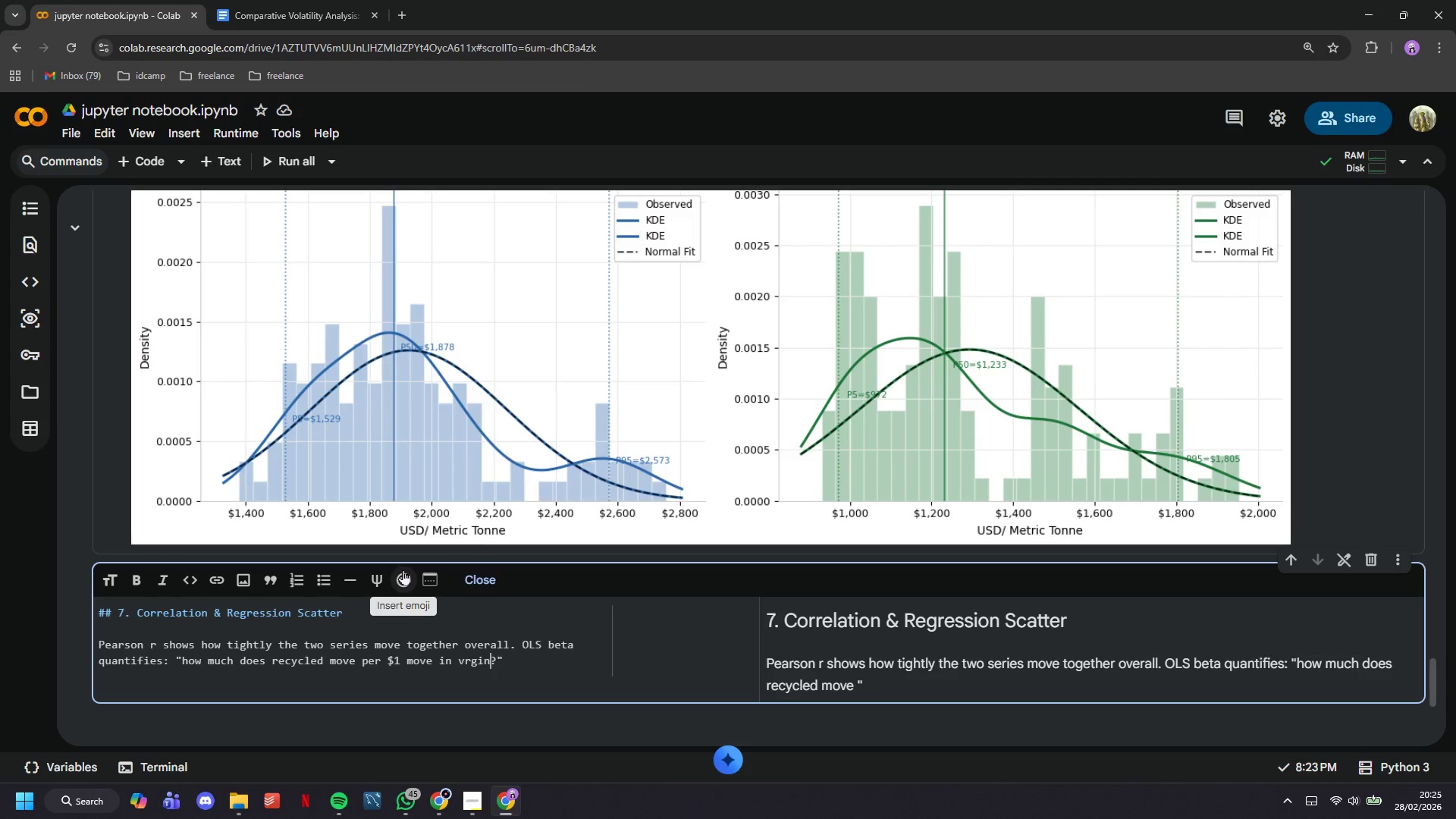 
 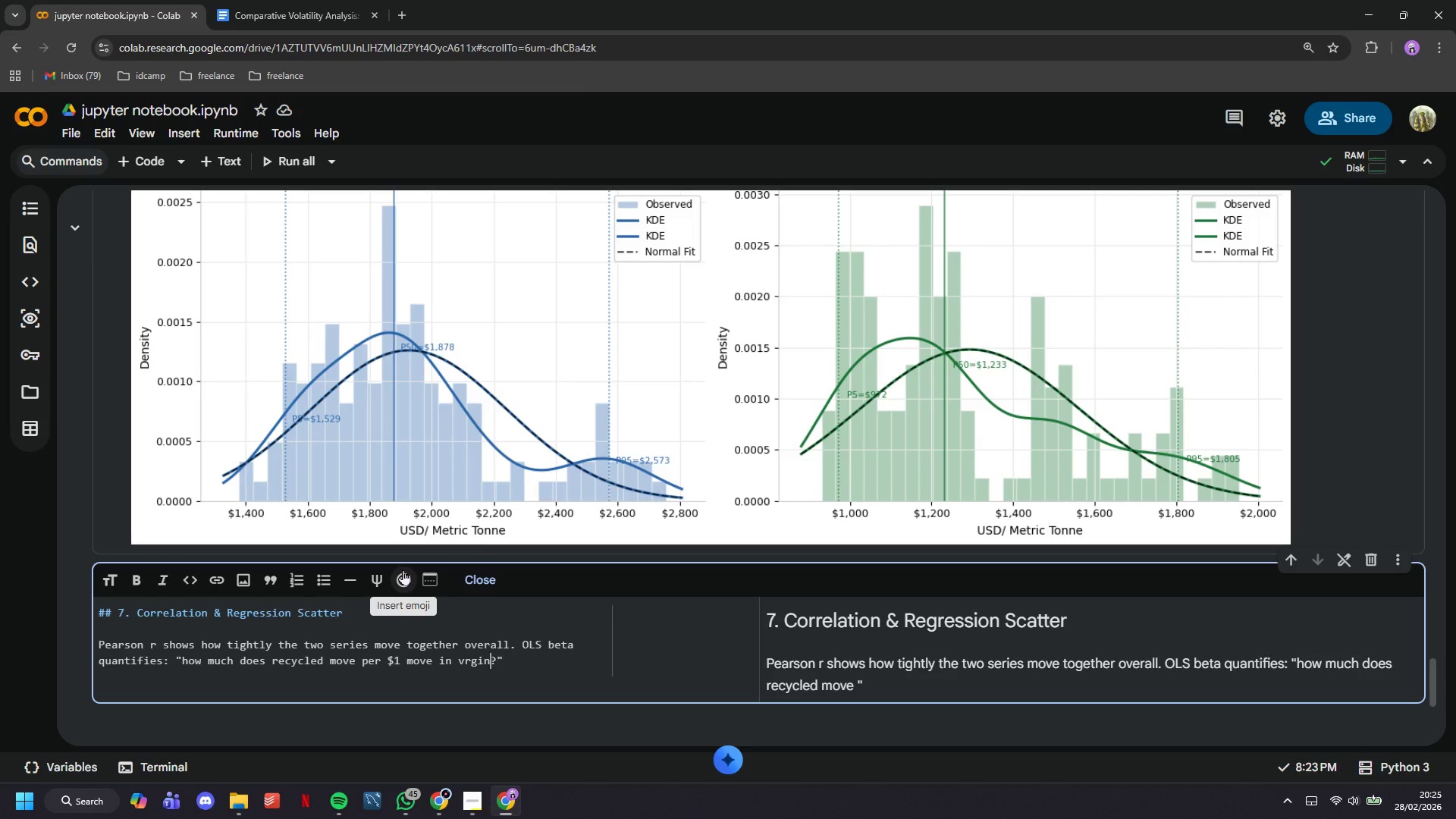 
key(ArrowLeft)
 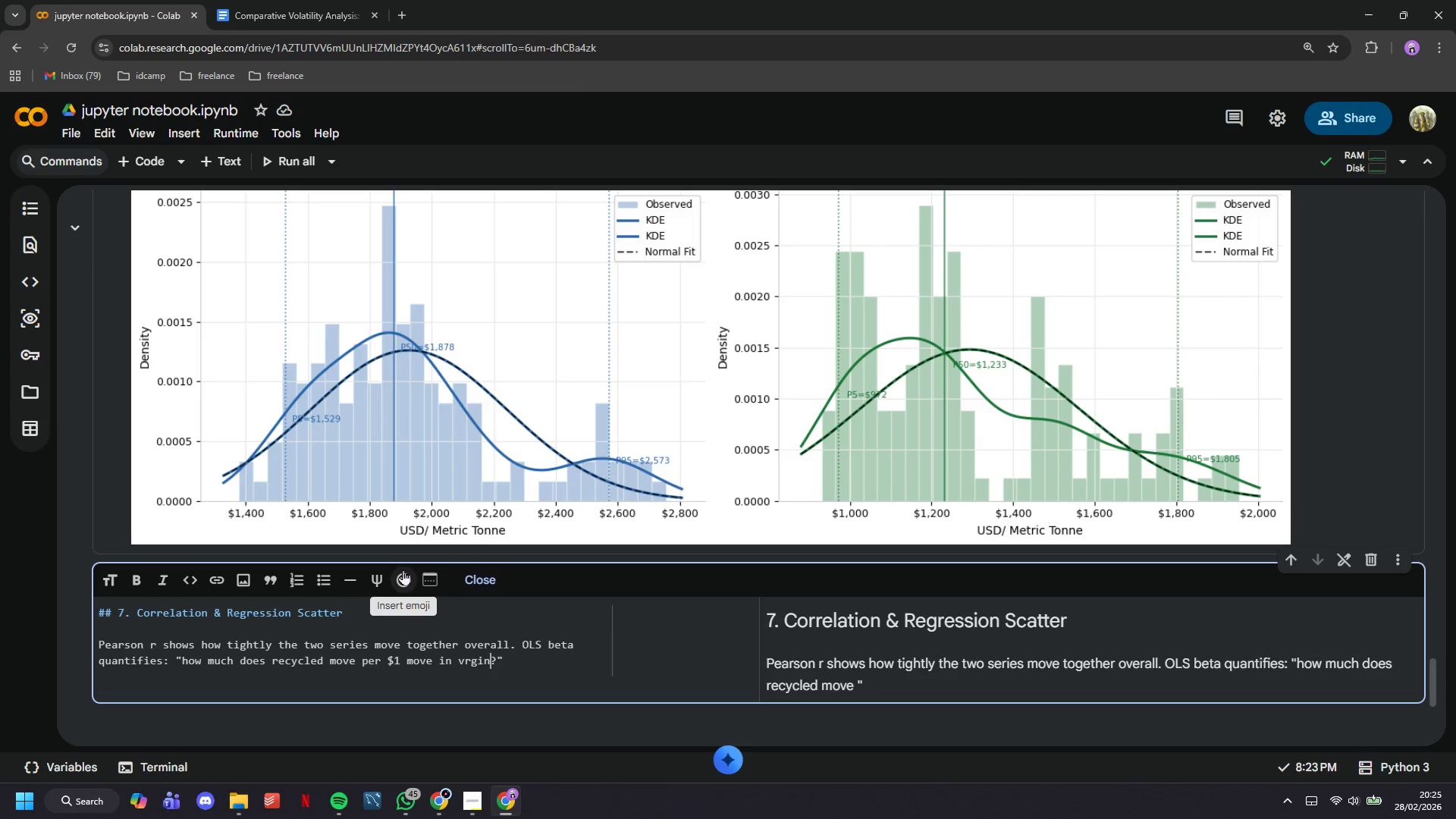 
key(ArrowLeft)
 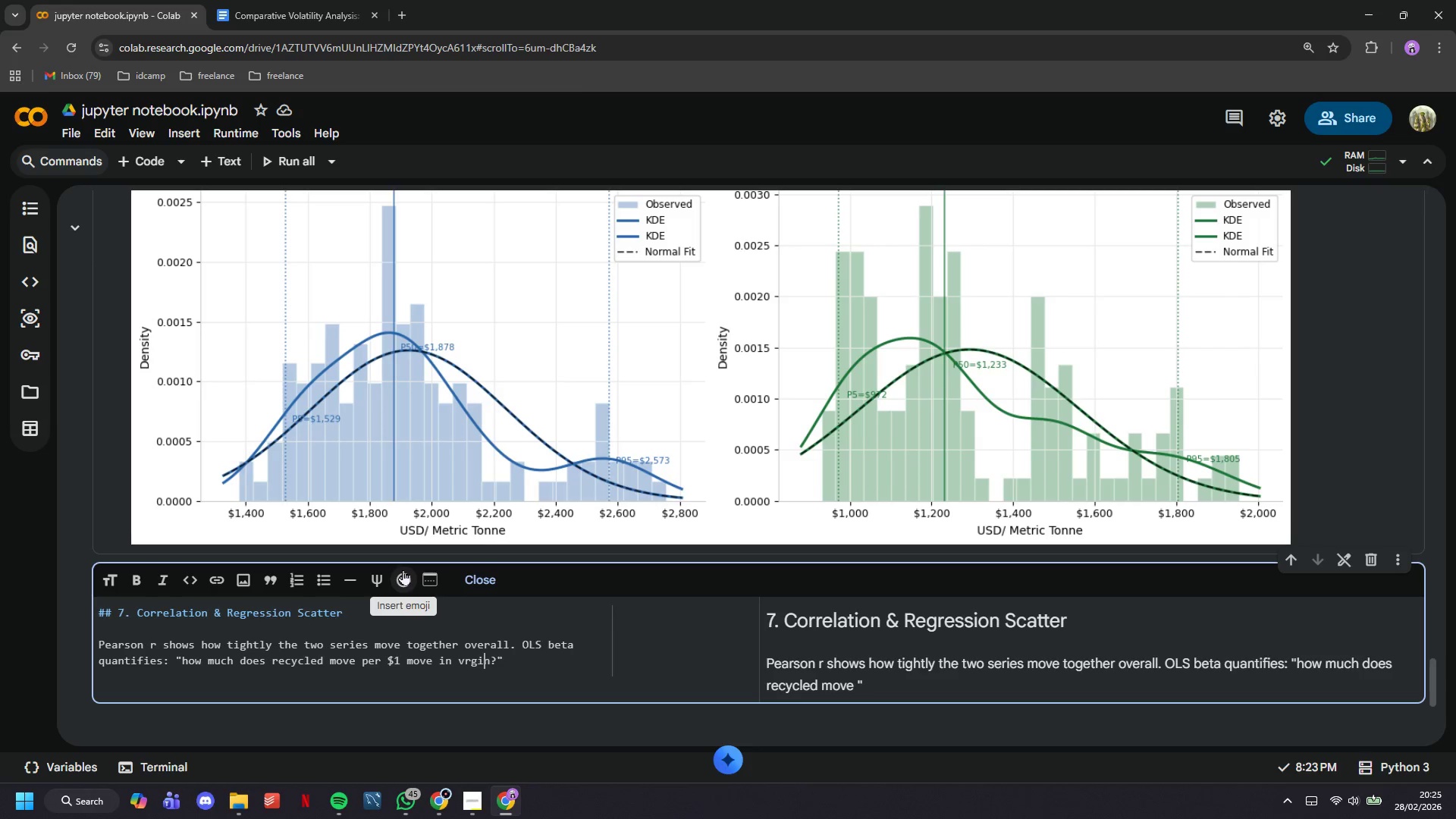 
key(ArrowLeft)
 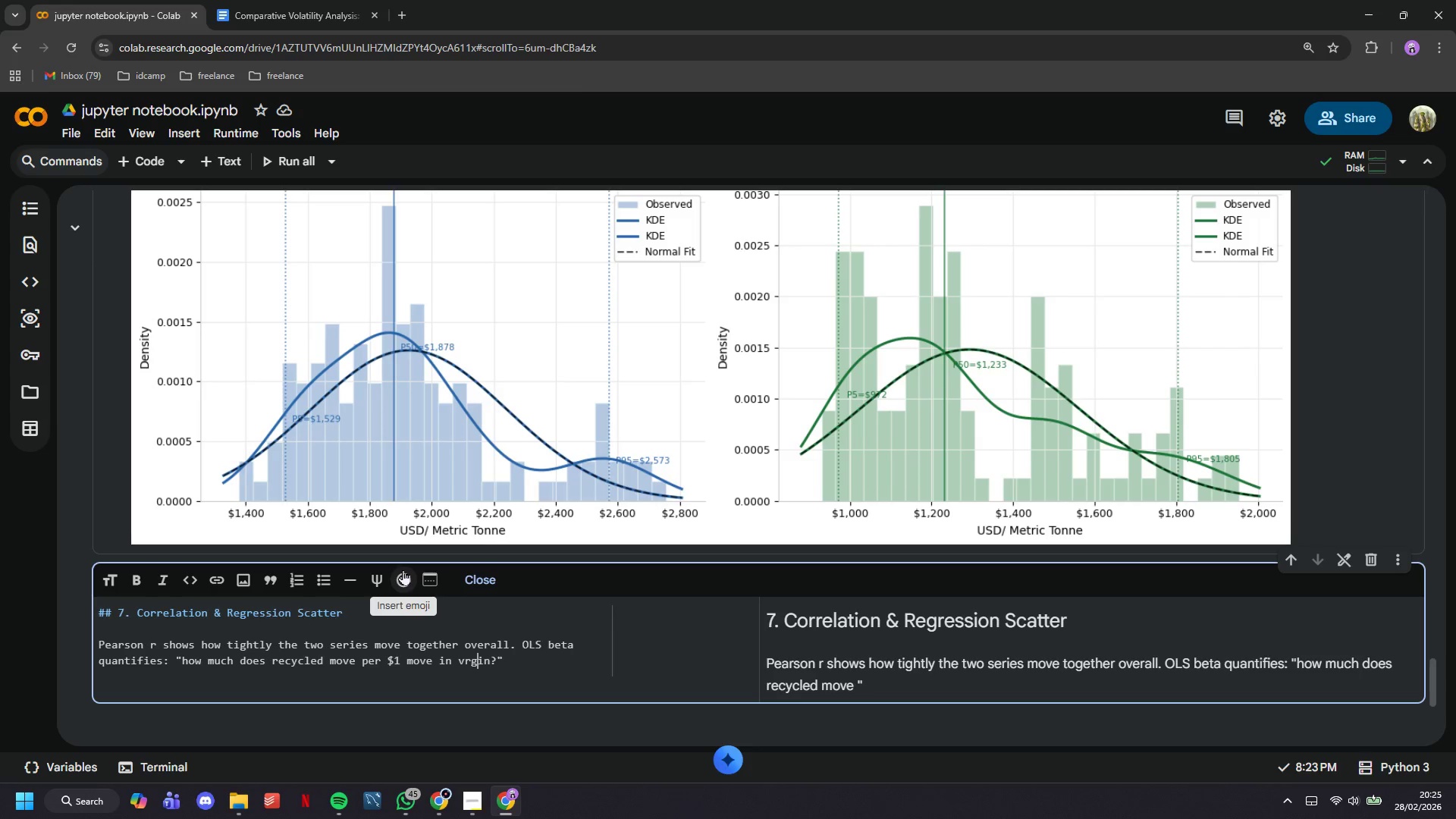 
key(ArrowLeft)
 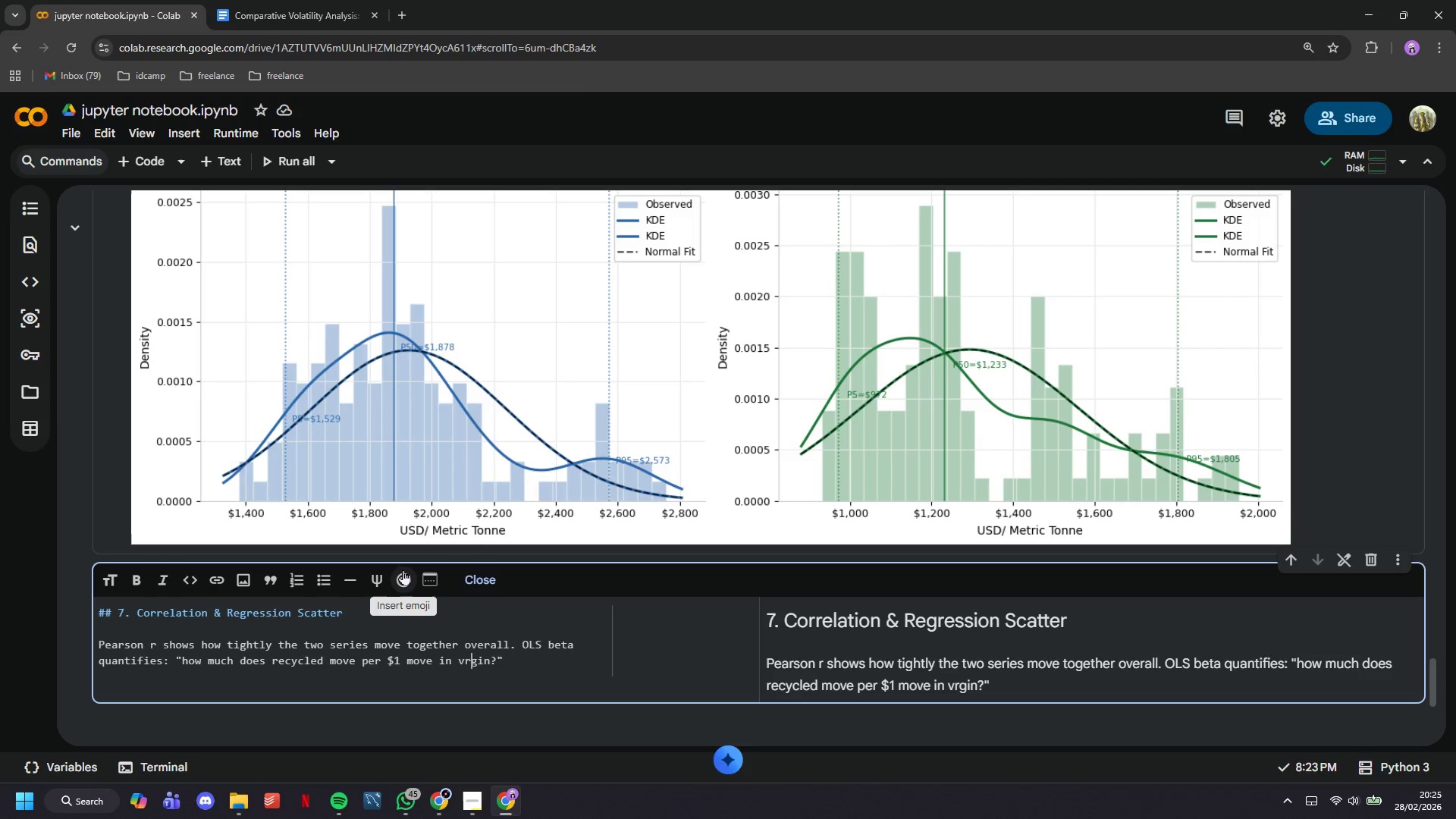 
key(ArrowLeft)
 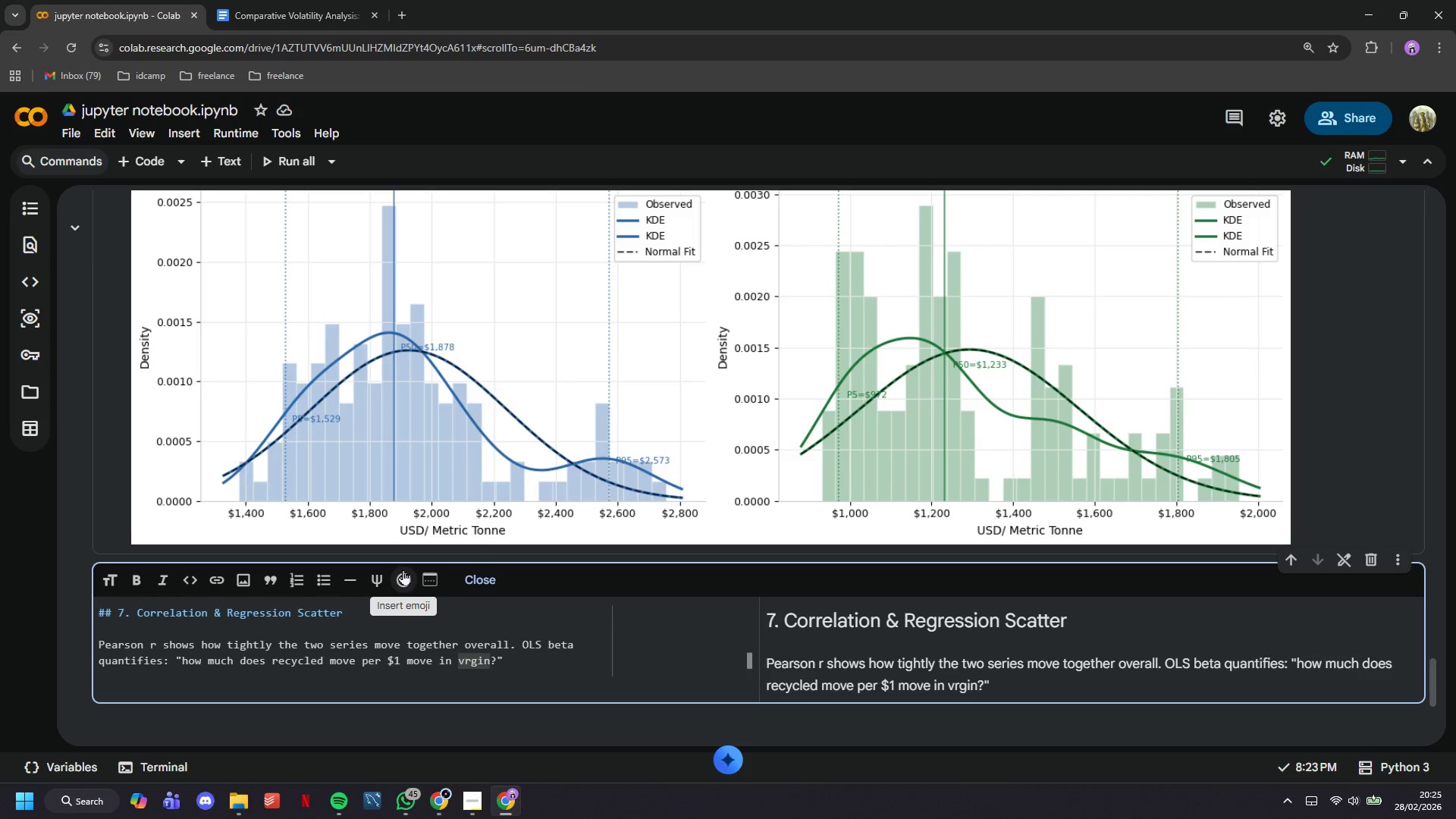 
key(I)
 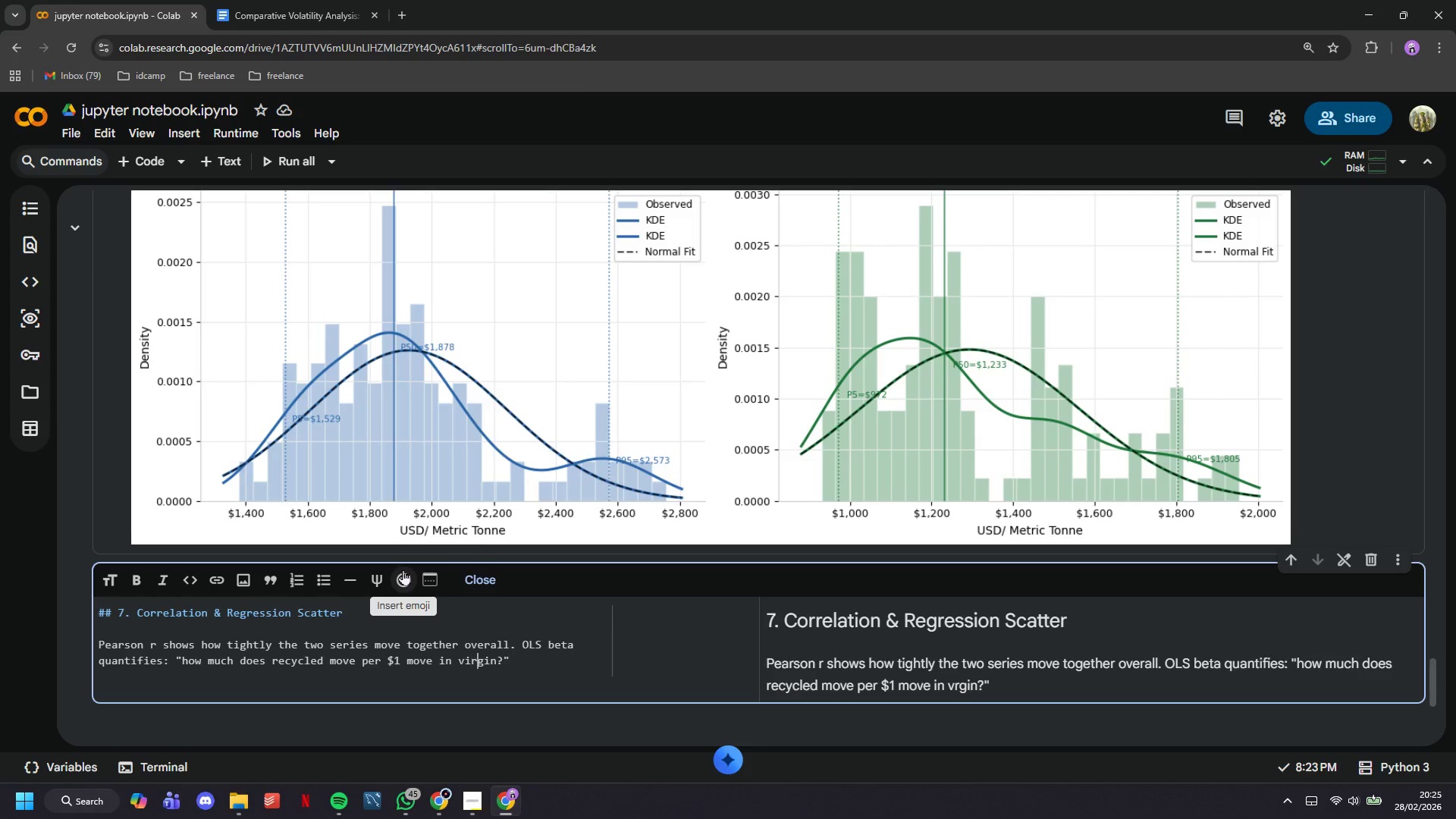 
hold_key(key=ArrowRight, duration=0.59)
 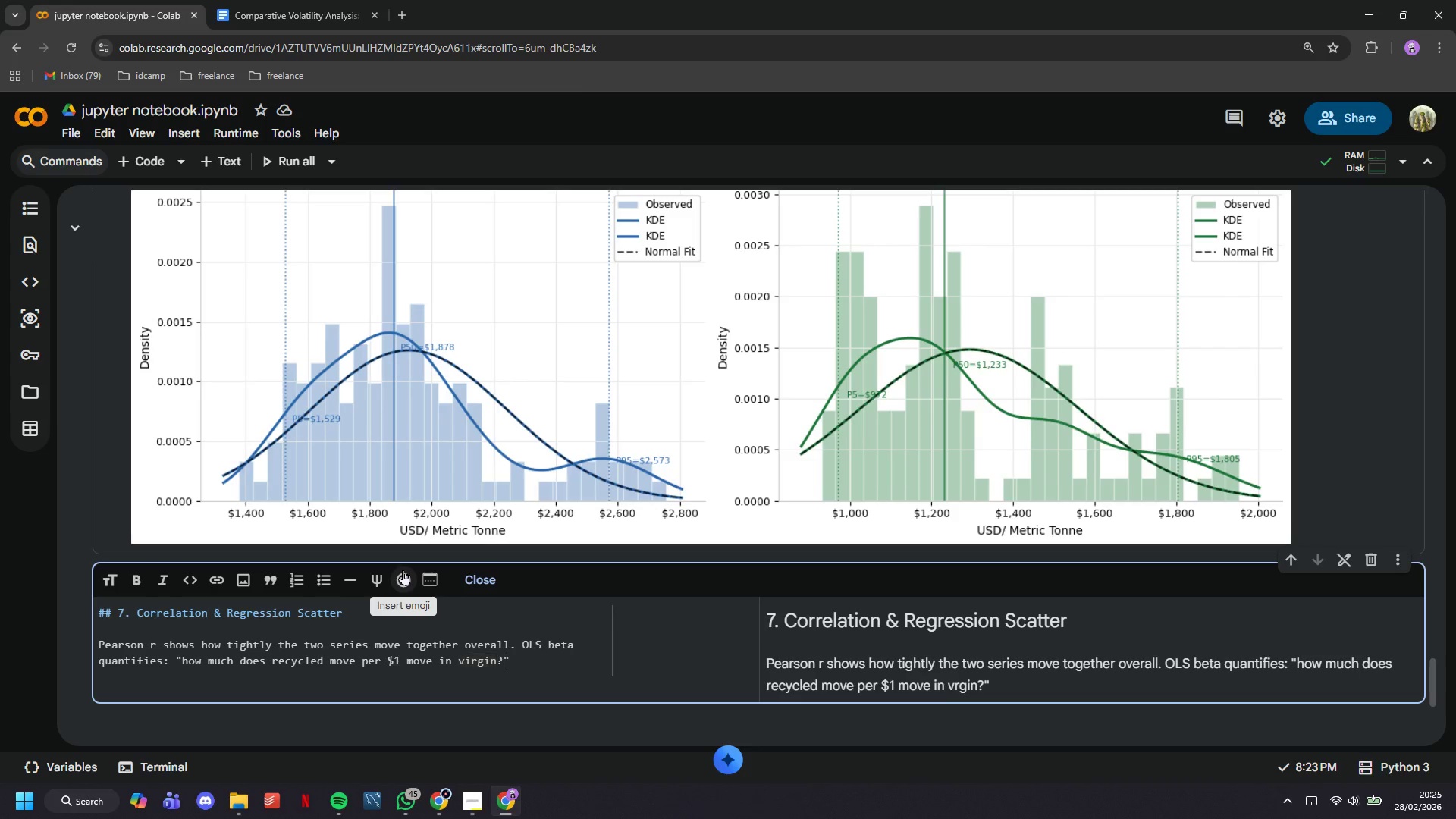 
key(ArrowRight)
 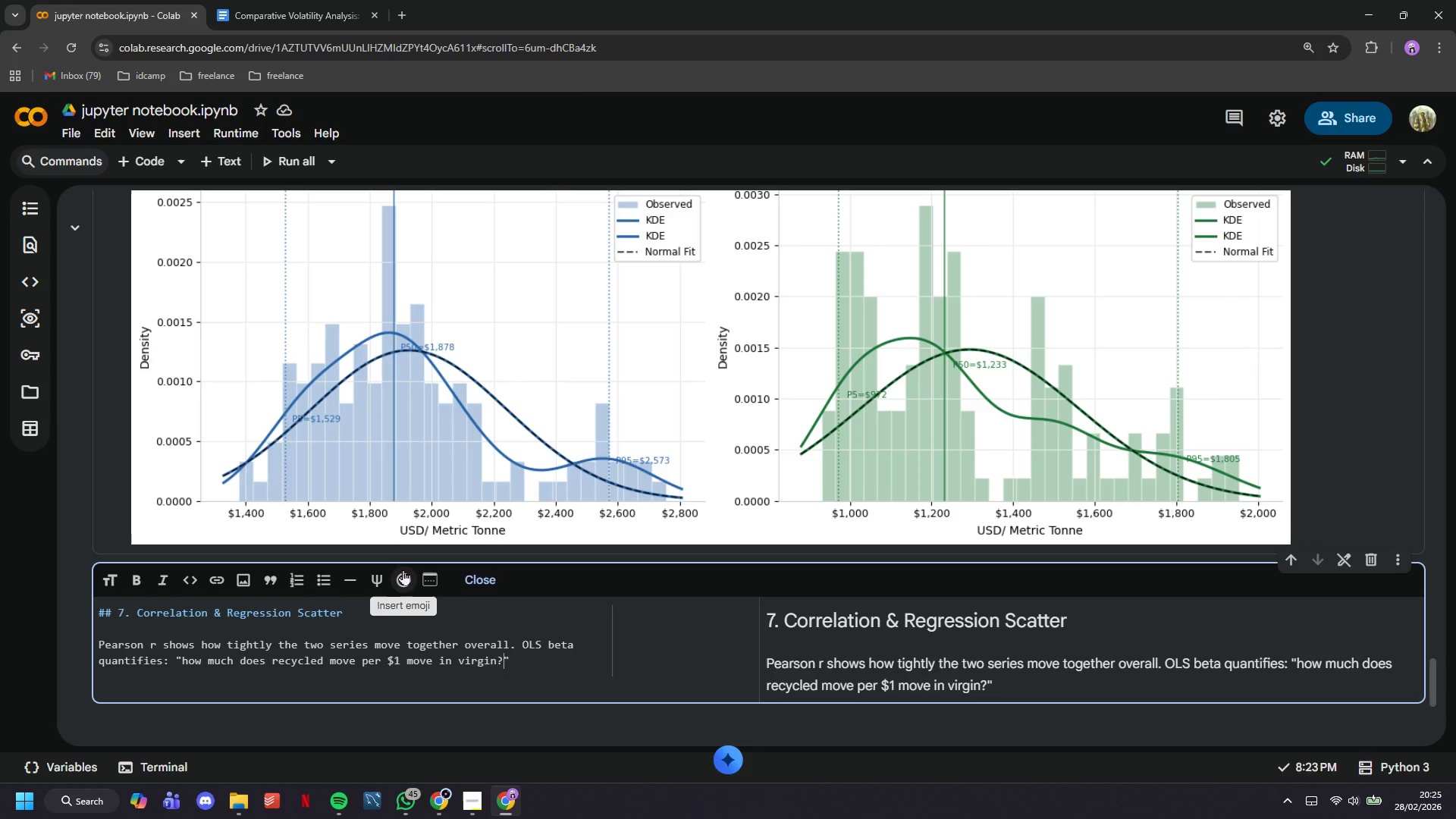 
key(ArrowRight)
 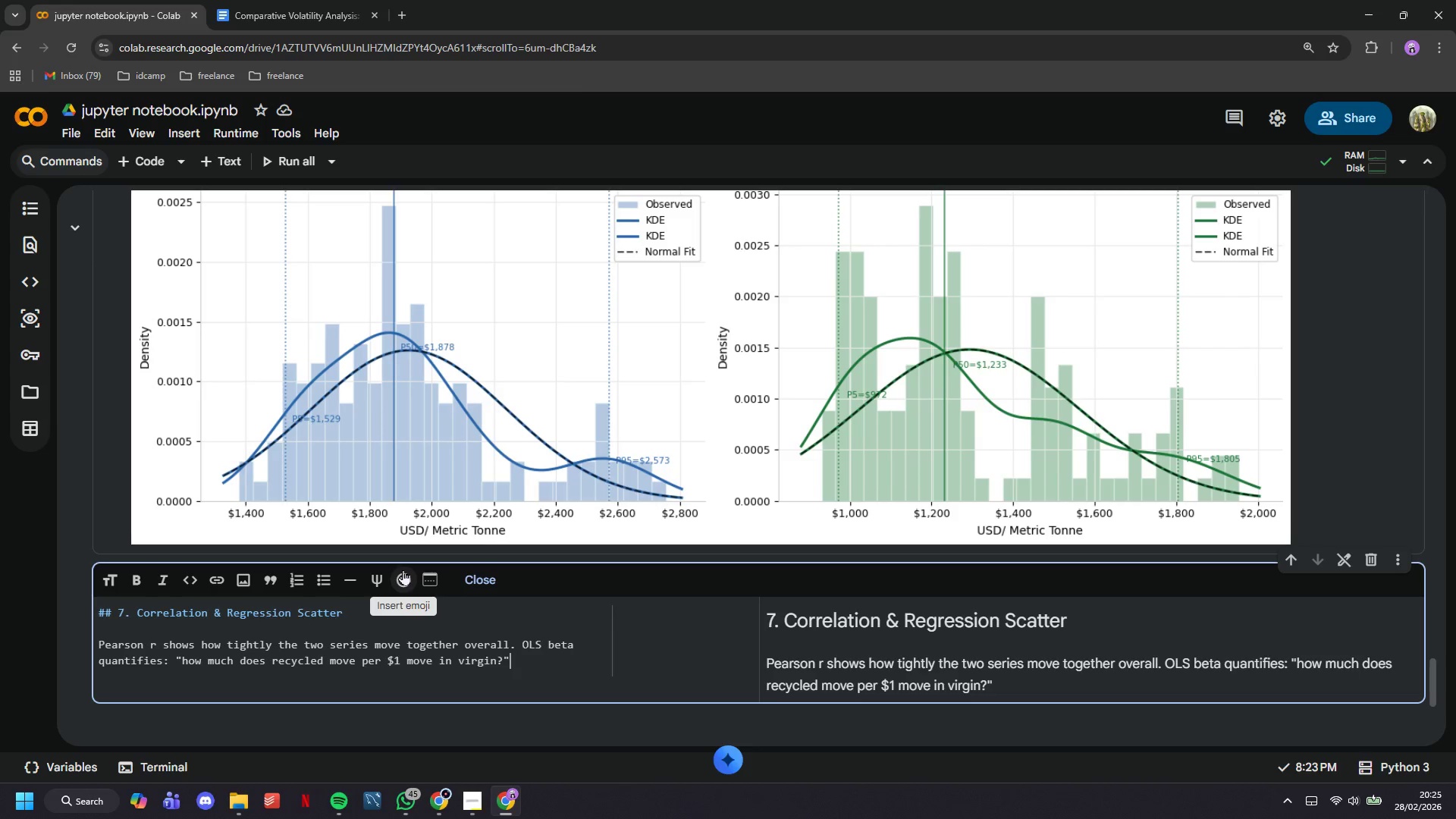 
key(Enter)
 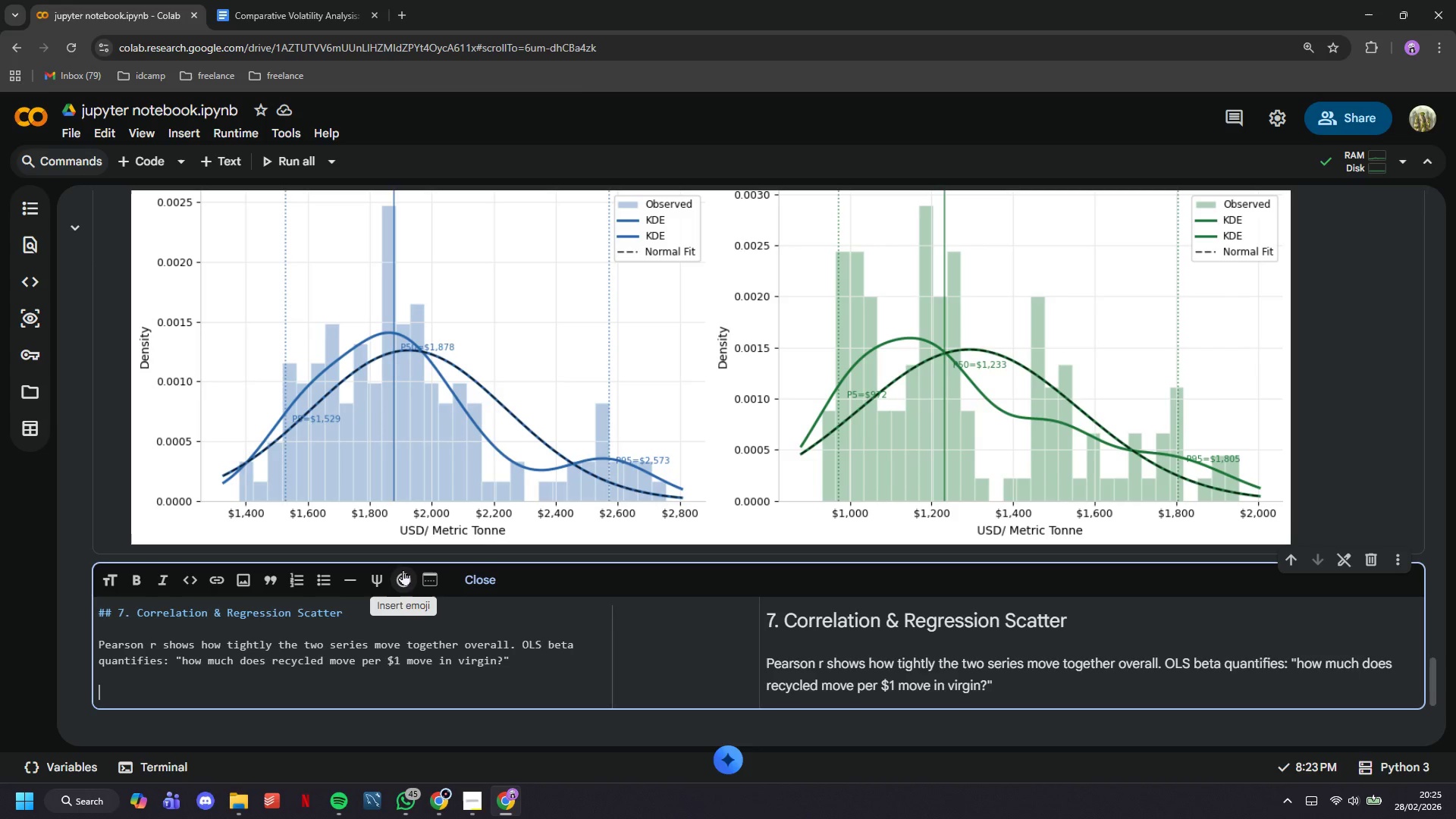 
key(Enter)
 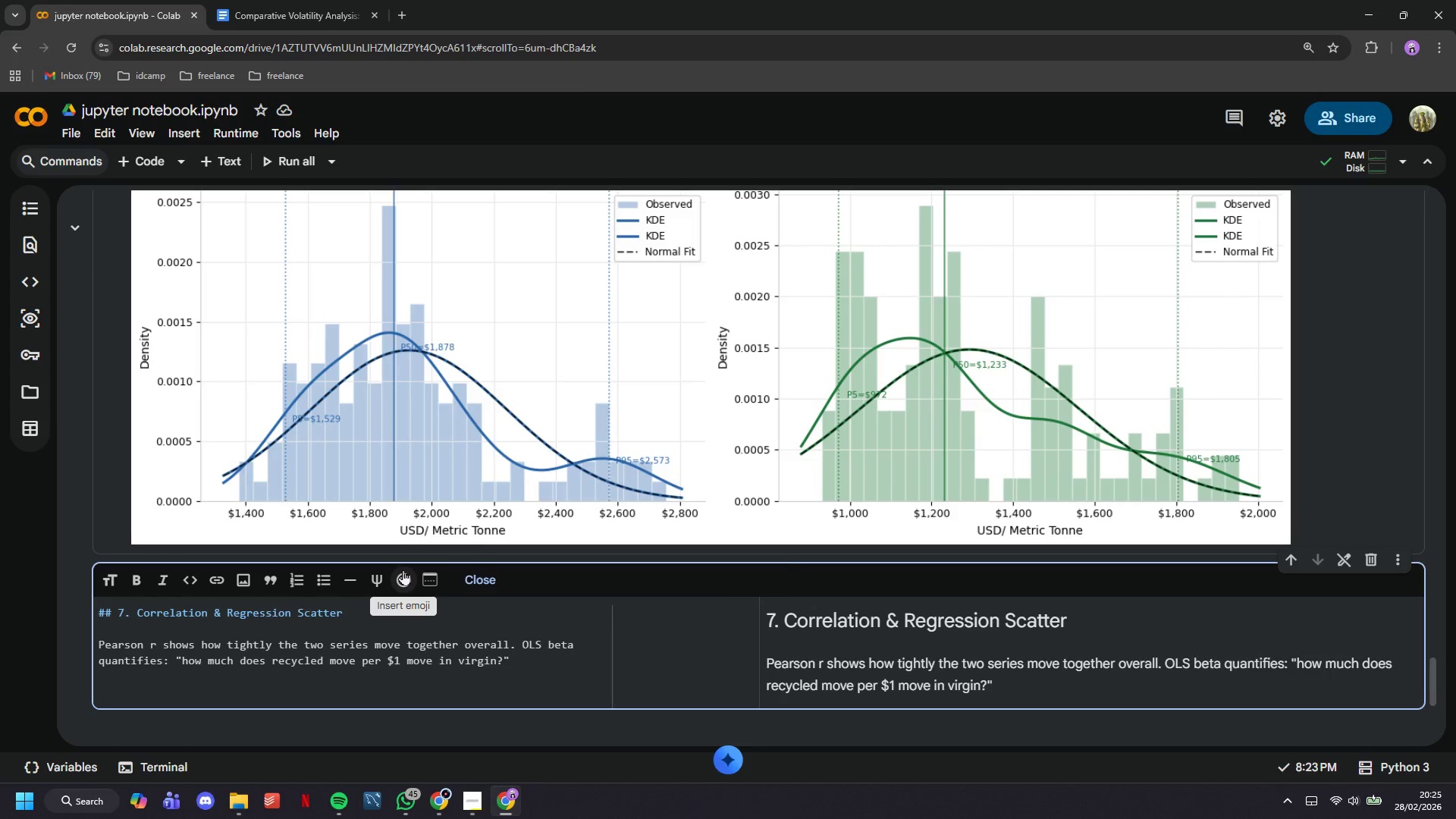 
type(Points are coloured by year to show whether the relationship is shifting ove )
key(Backspace)
type(r time - a structru)
 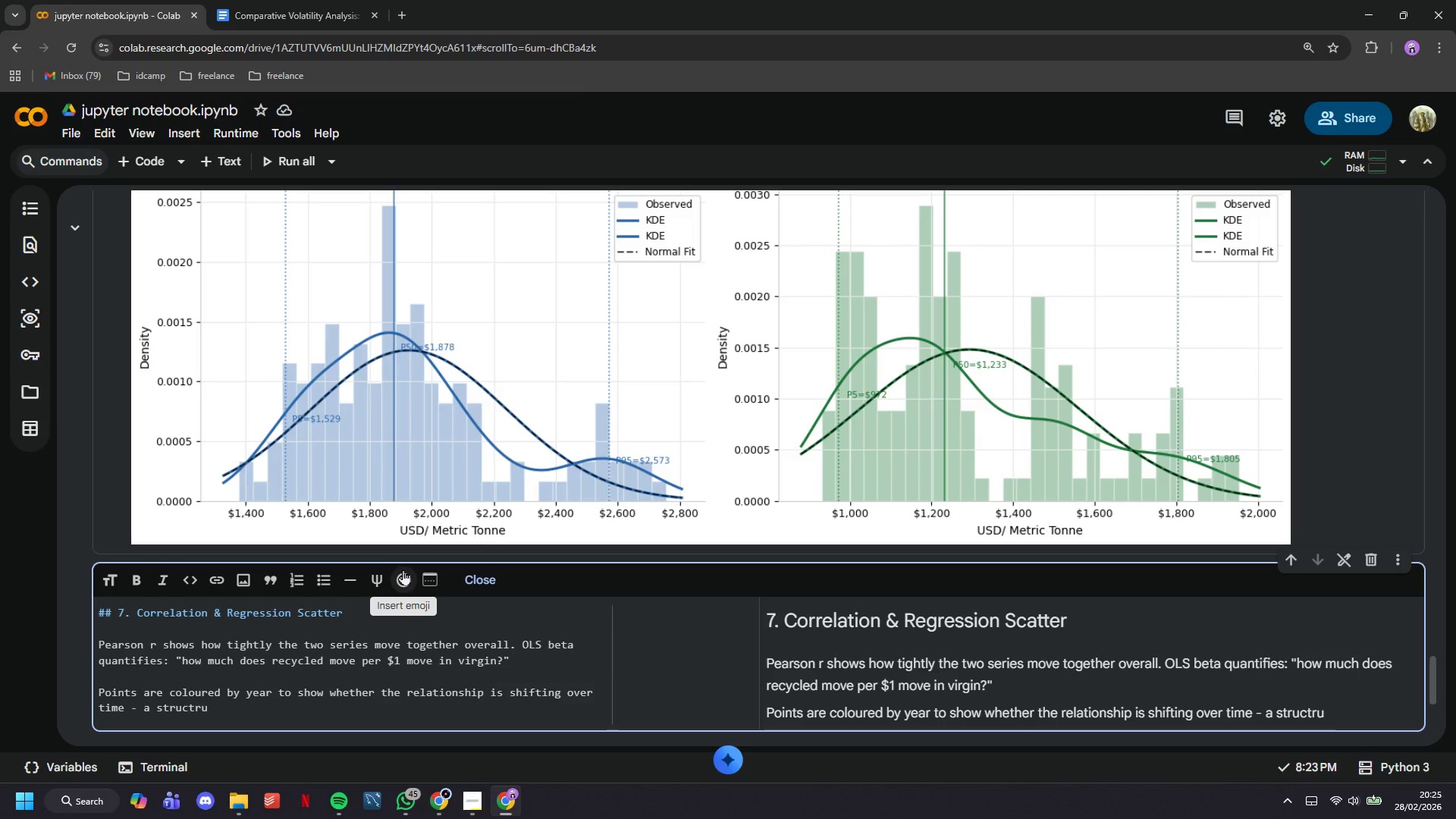 
key(Backspace)
key(Backspace)
type(ura; break would appear as two distinct clouds on the scatter.)
 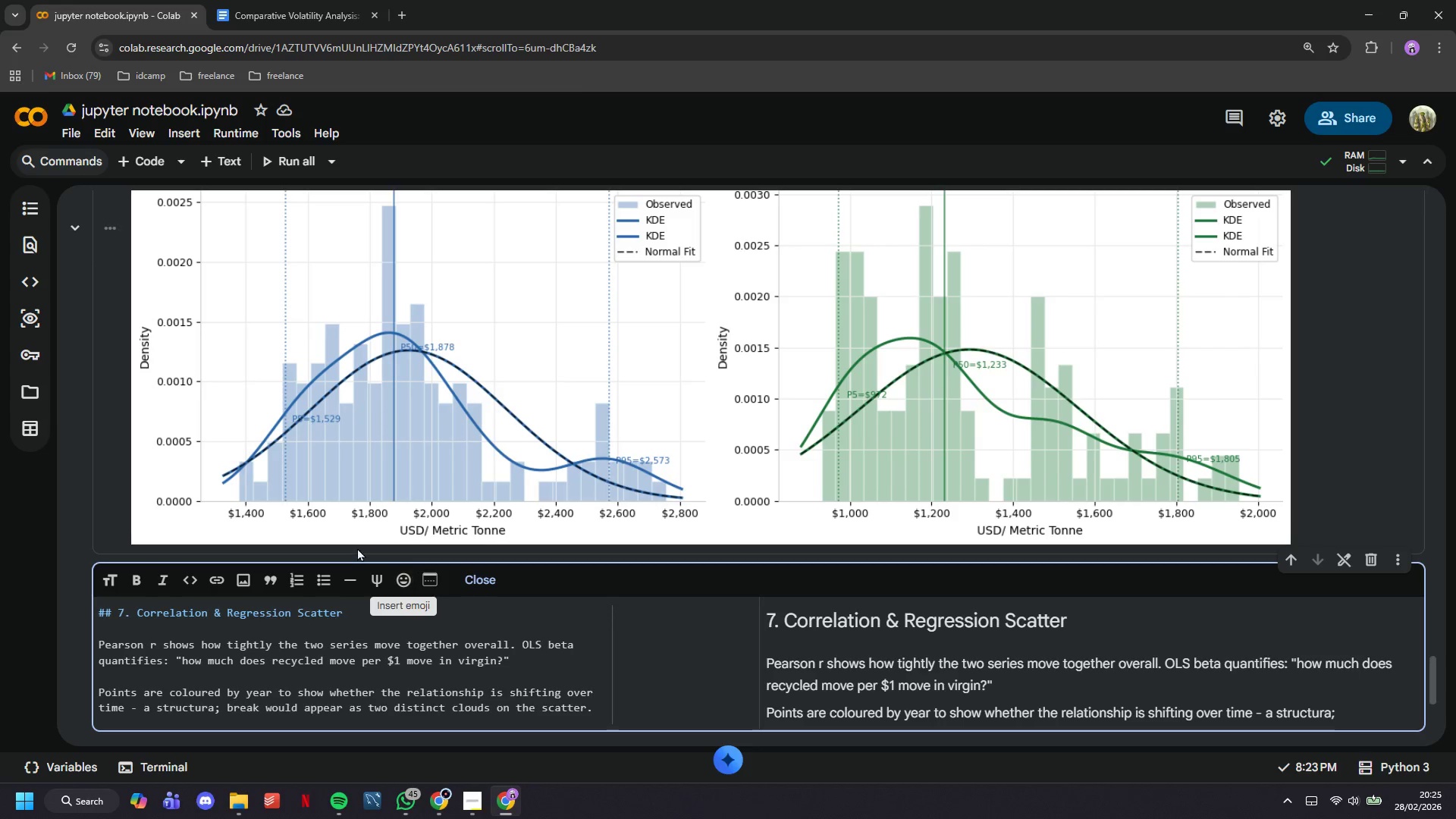 
scroll: coordinate [366, 550], scroll_direction: down, amount: 3.0
 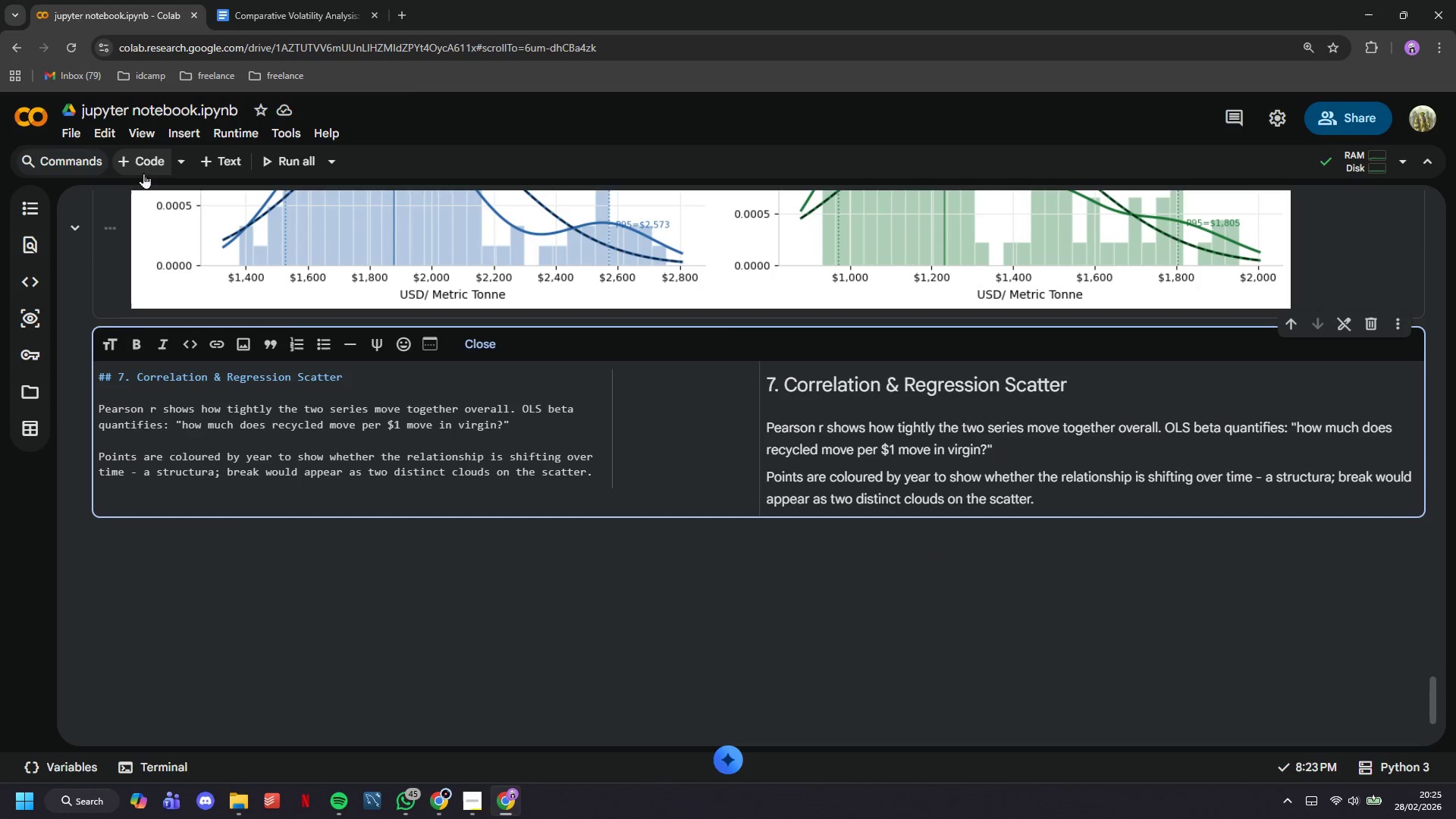 
left_click([143, 168])
 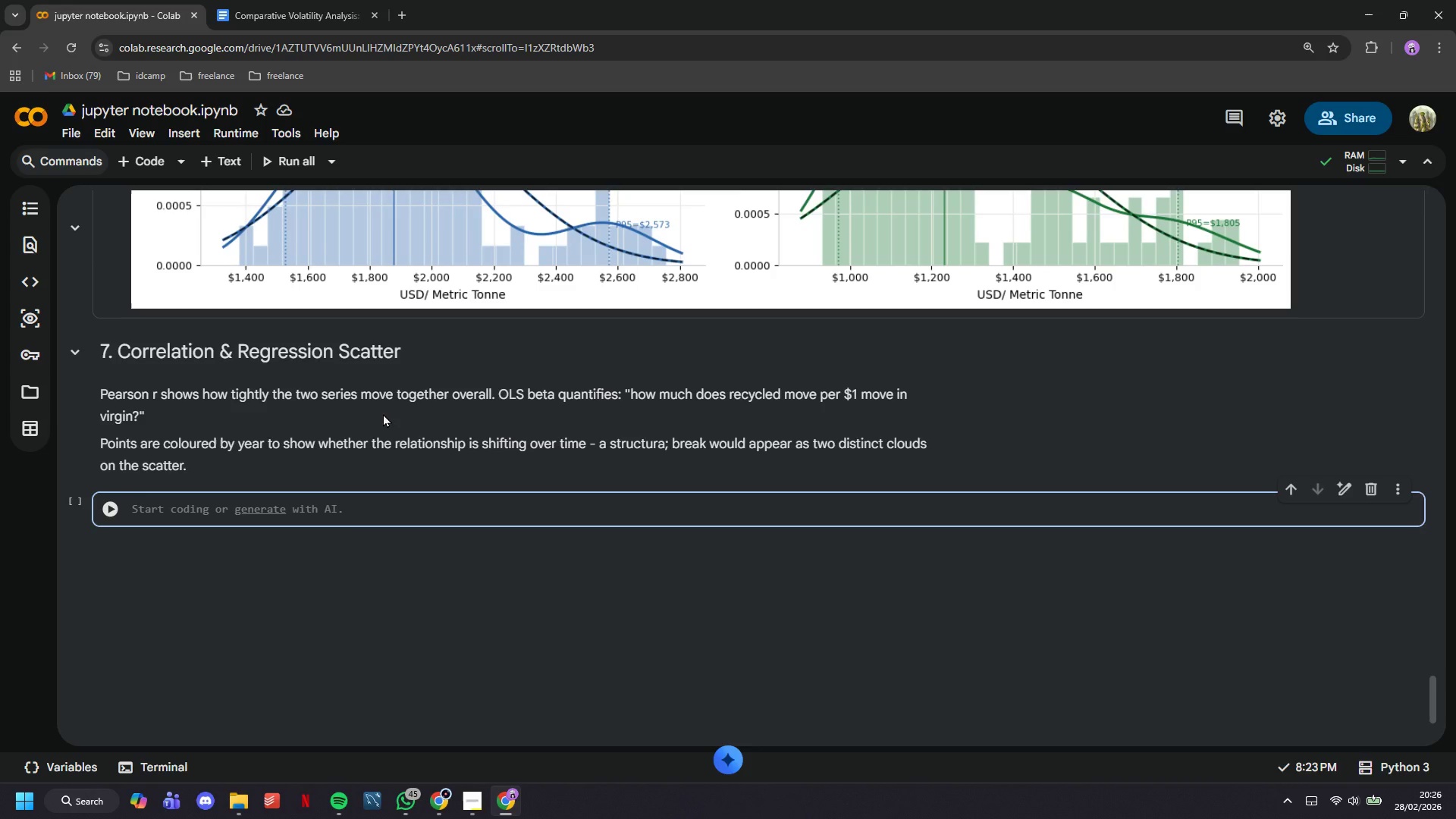 
wait(10.76)
 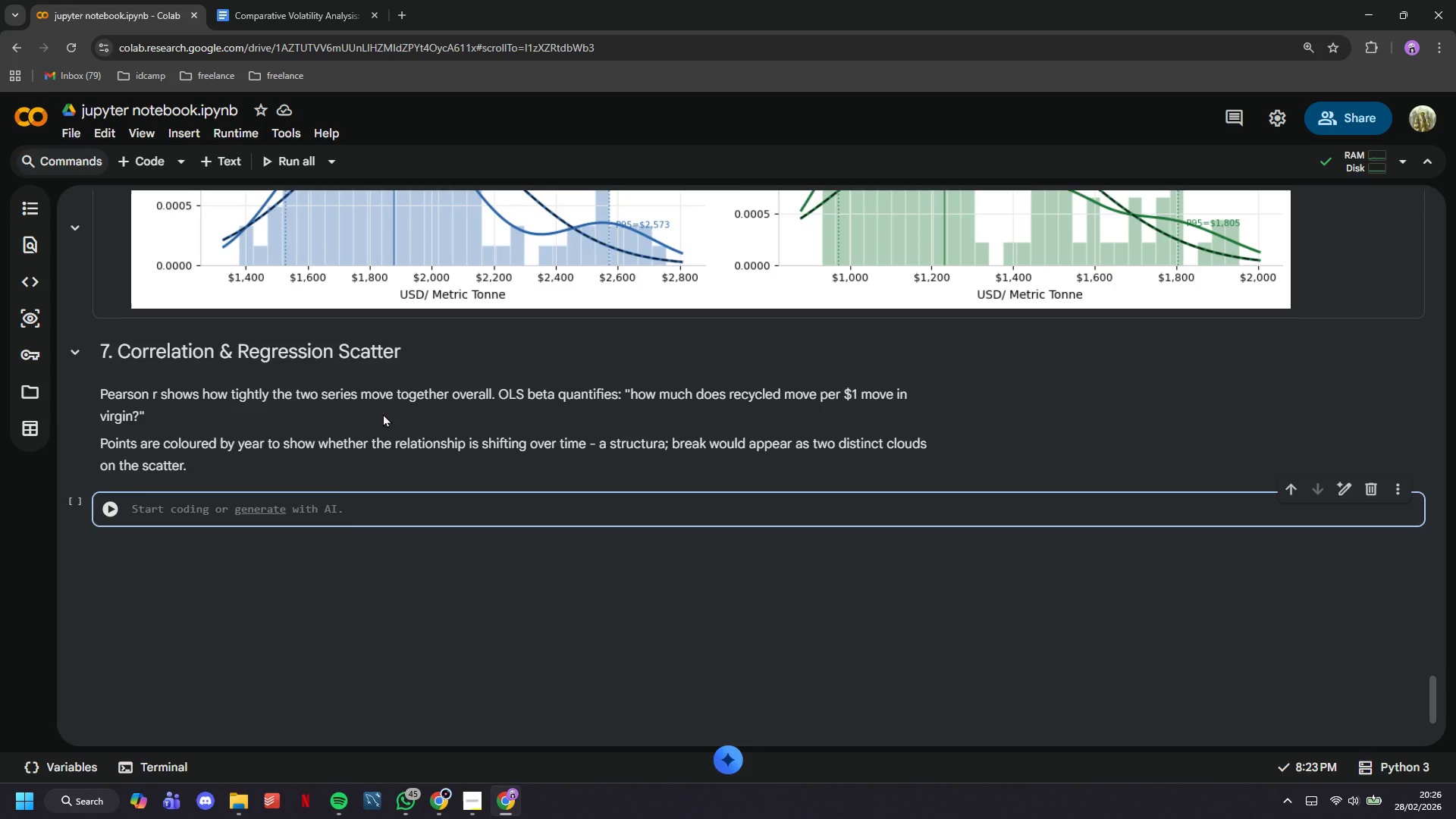 
type(r, p_val = stats.pearsonr(df['Virgin_USD_MT)
 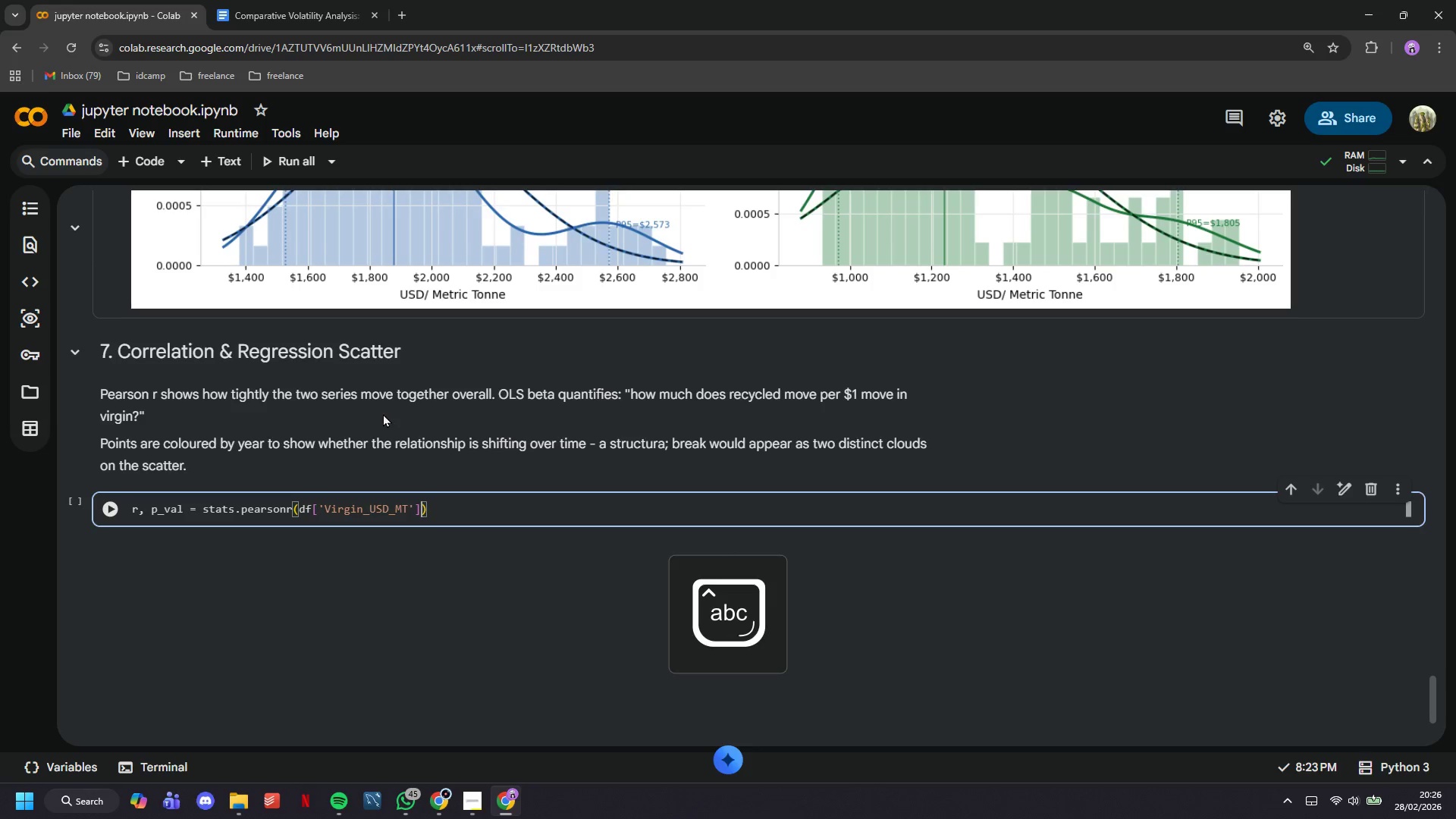 
 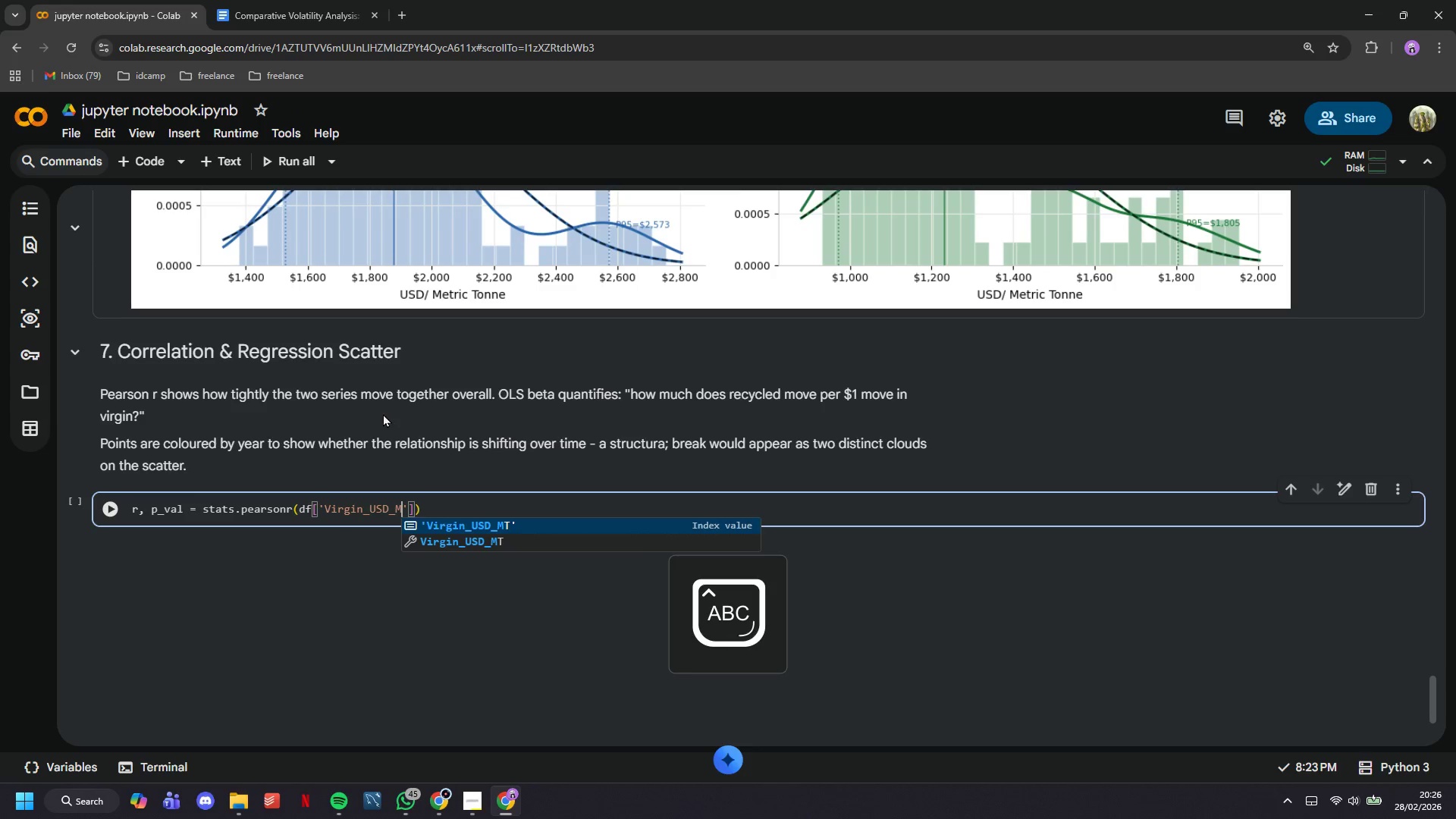 
key(ArrowRight)
 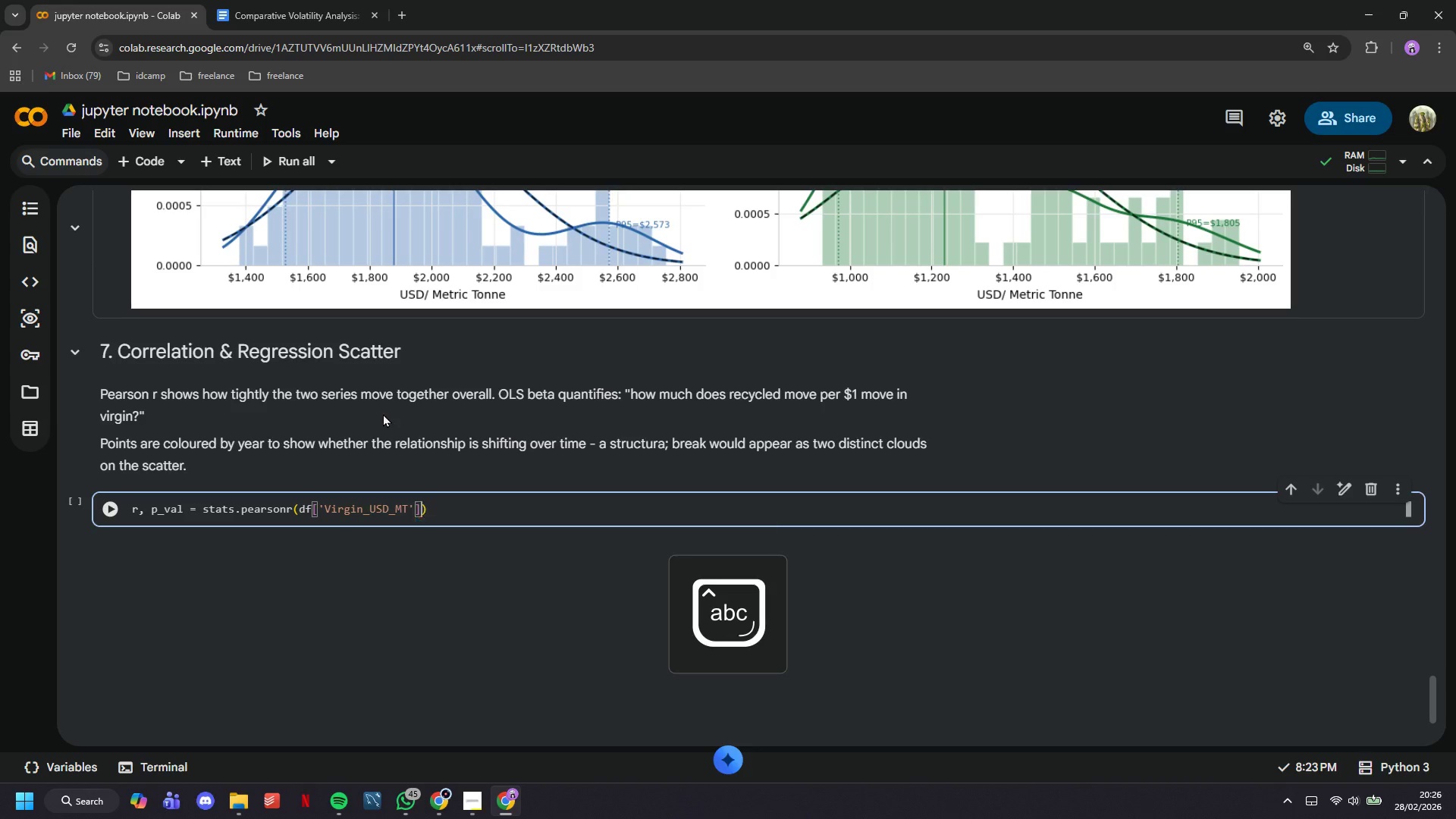 
key(ArrowRight)
 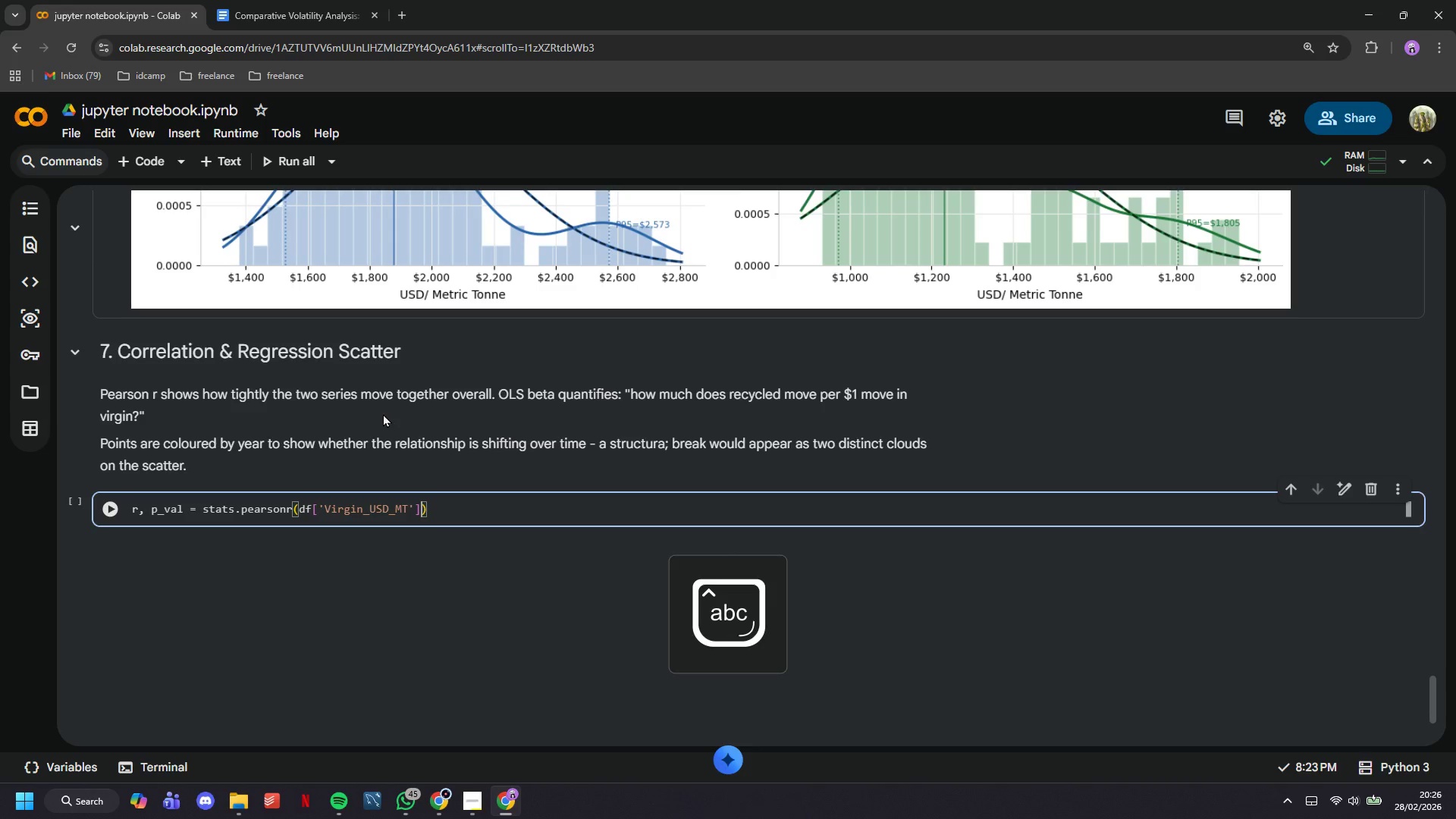 
type(, df-)
key(Backspace)
type(['Recycled_USD_MT)
 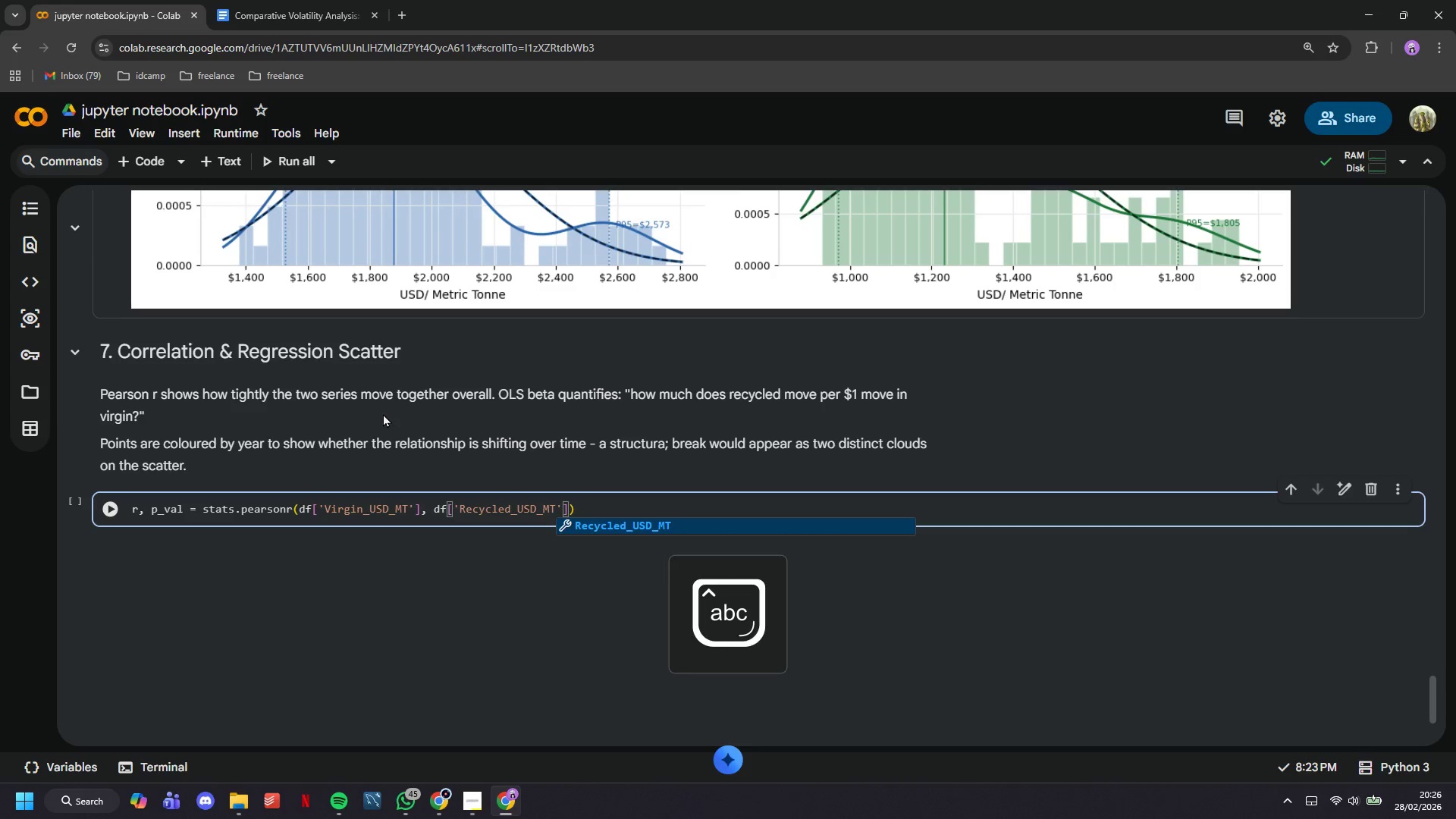 
key(ArrowRight)
 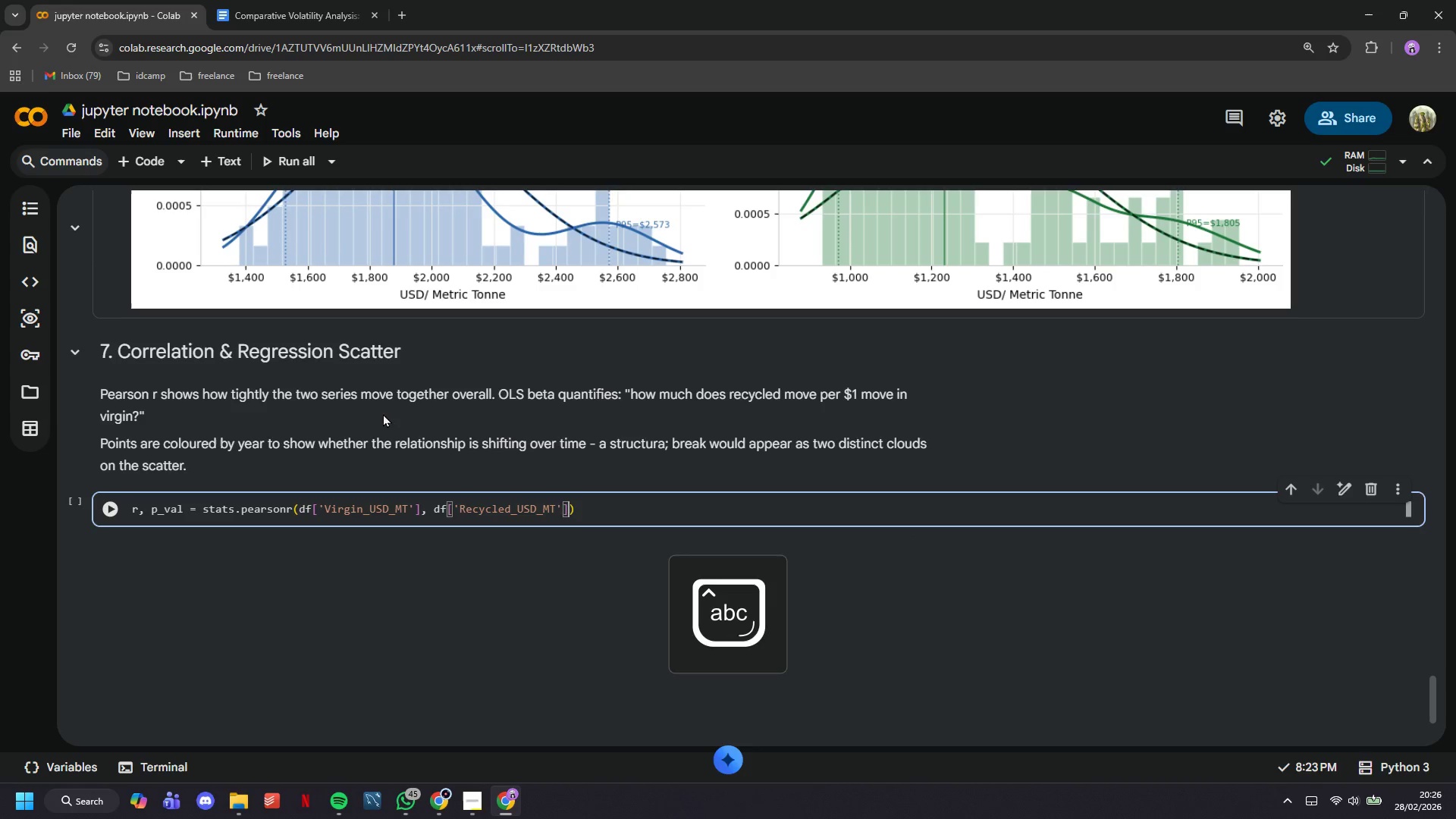 
key(ArrowRight)
 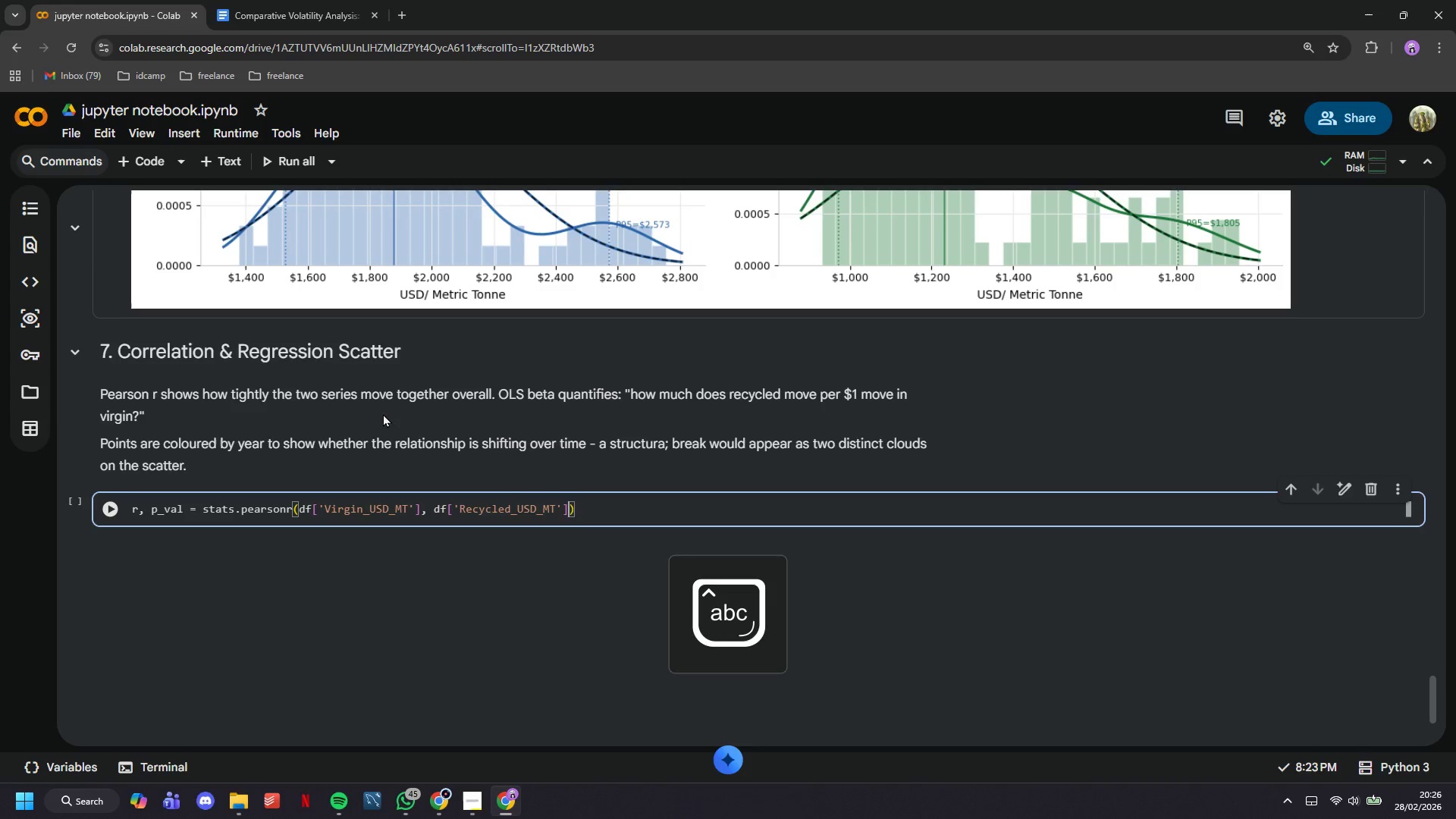 
key(ArrowRight)
 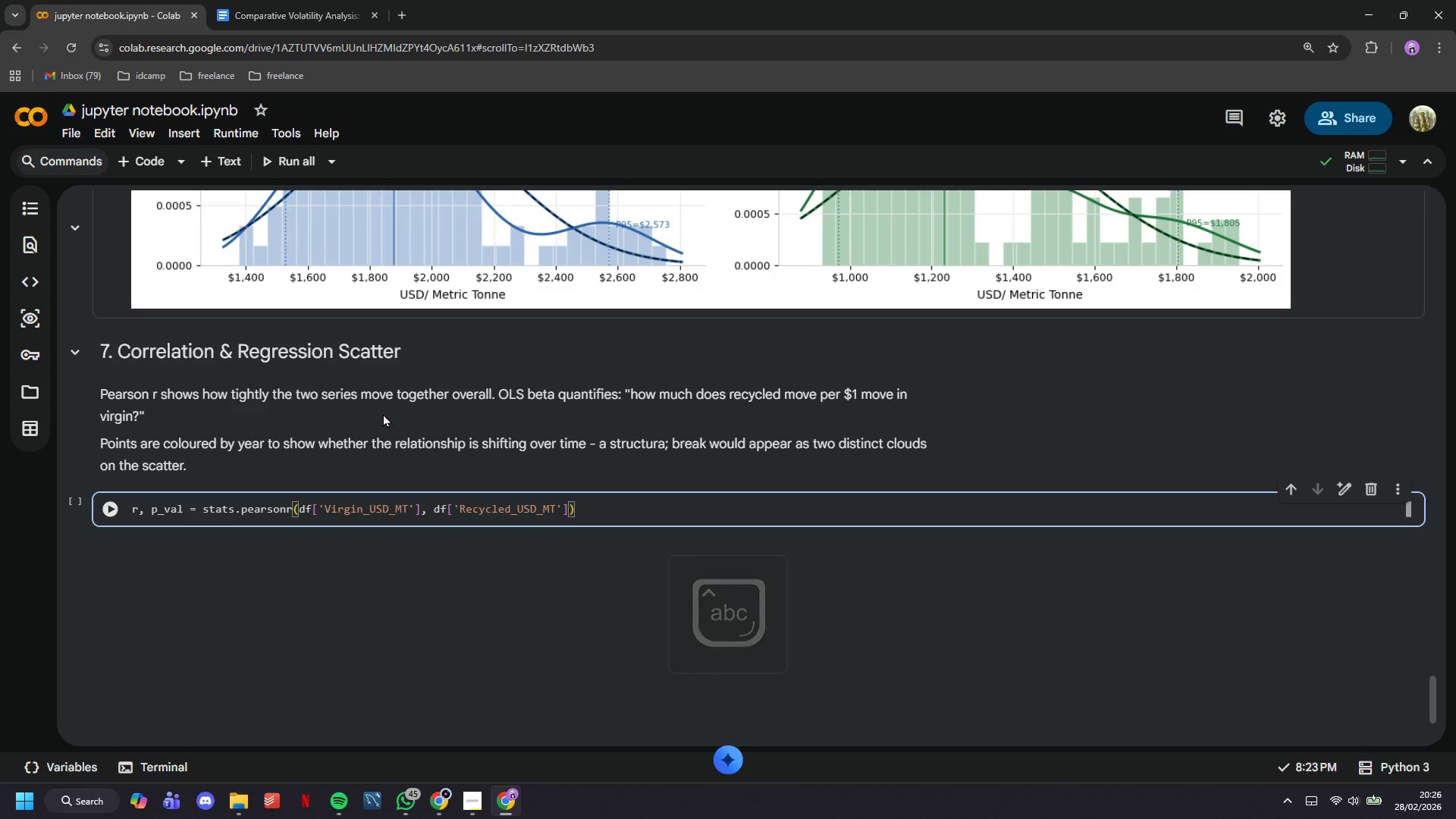 
key(Enter)
 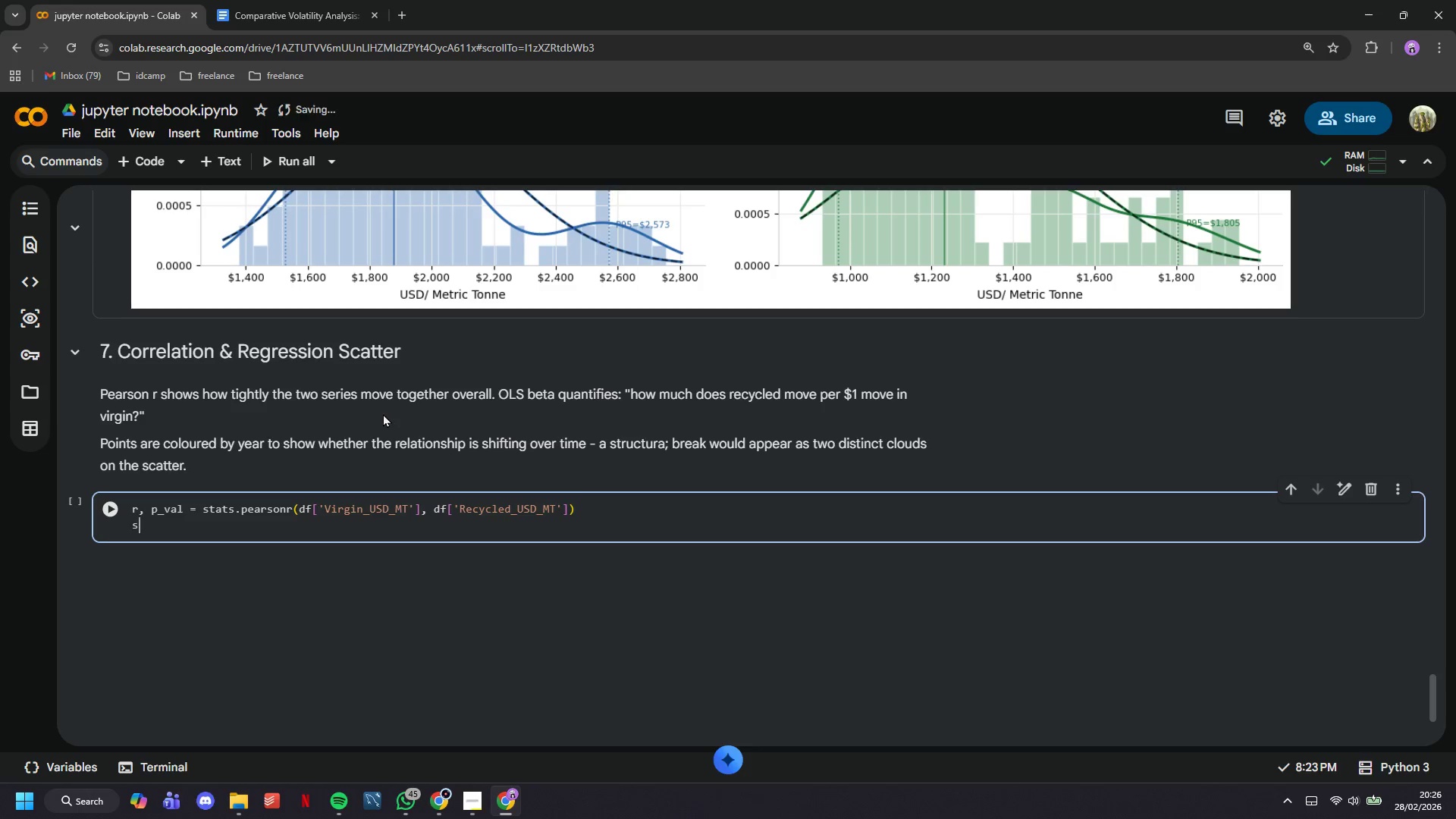 
type(slope, intercept, r_sq, ), )
key(Backspace)
key(Backspace)
key(Backspace)
type(_, )
 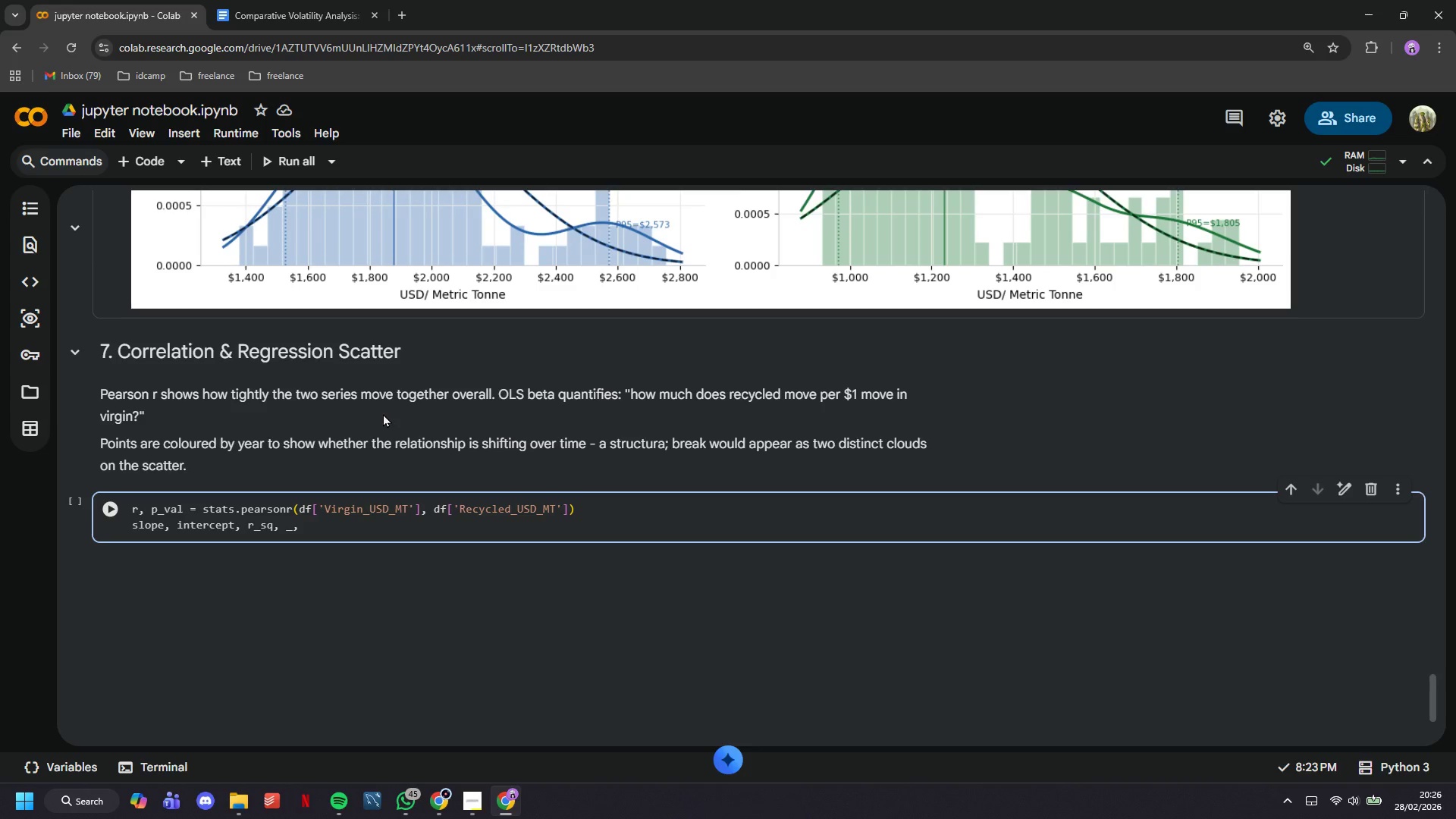 
type())
key(Backspace)
type(_ = stats.linre)
key(Tab)
type((df['Vig)
key(Backspace)
type(rgin)
key(Tab)
 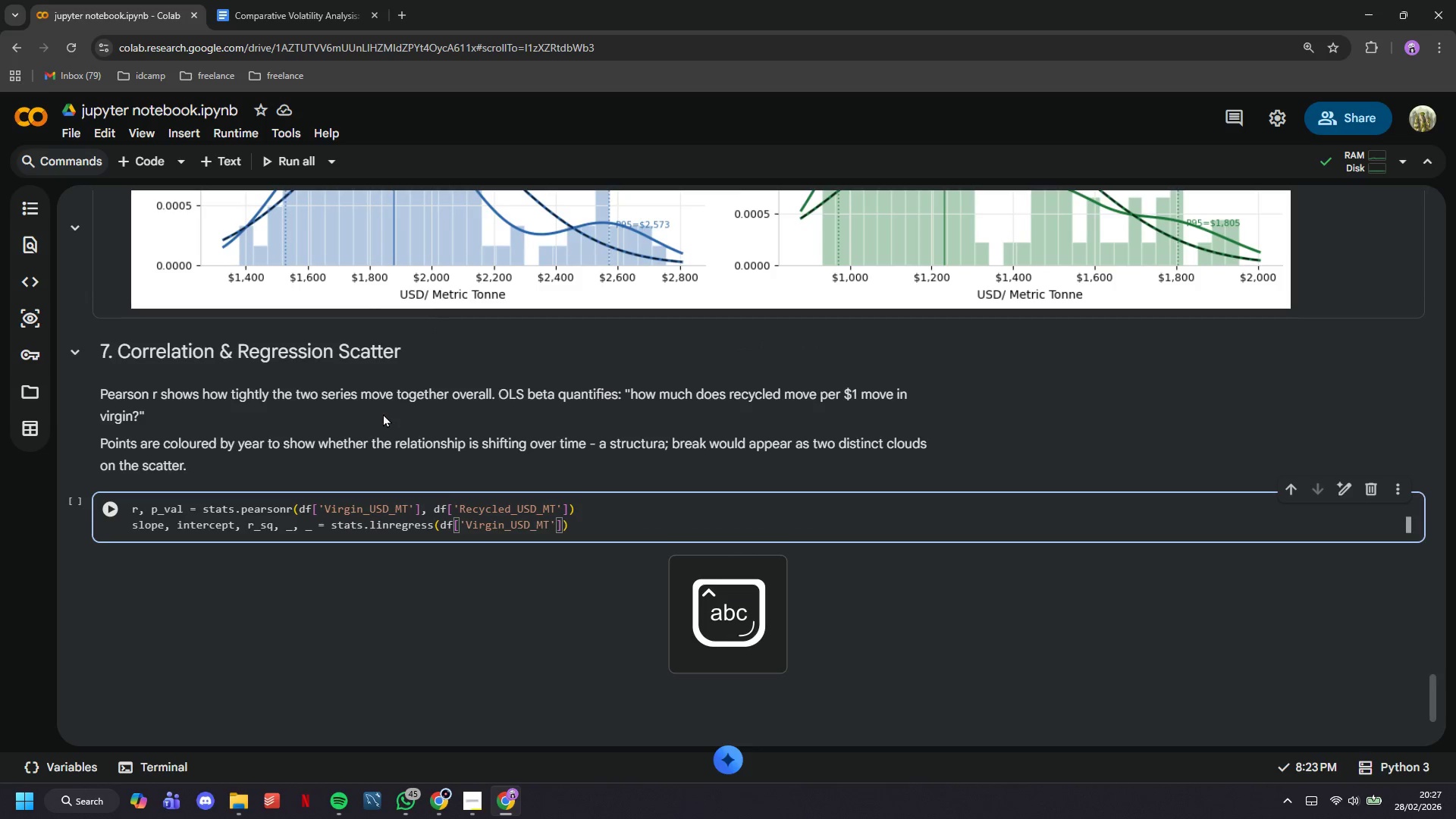 
key(ArrowRight)
 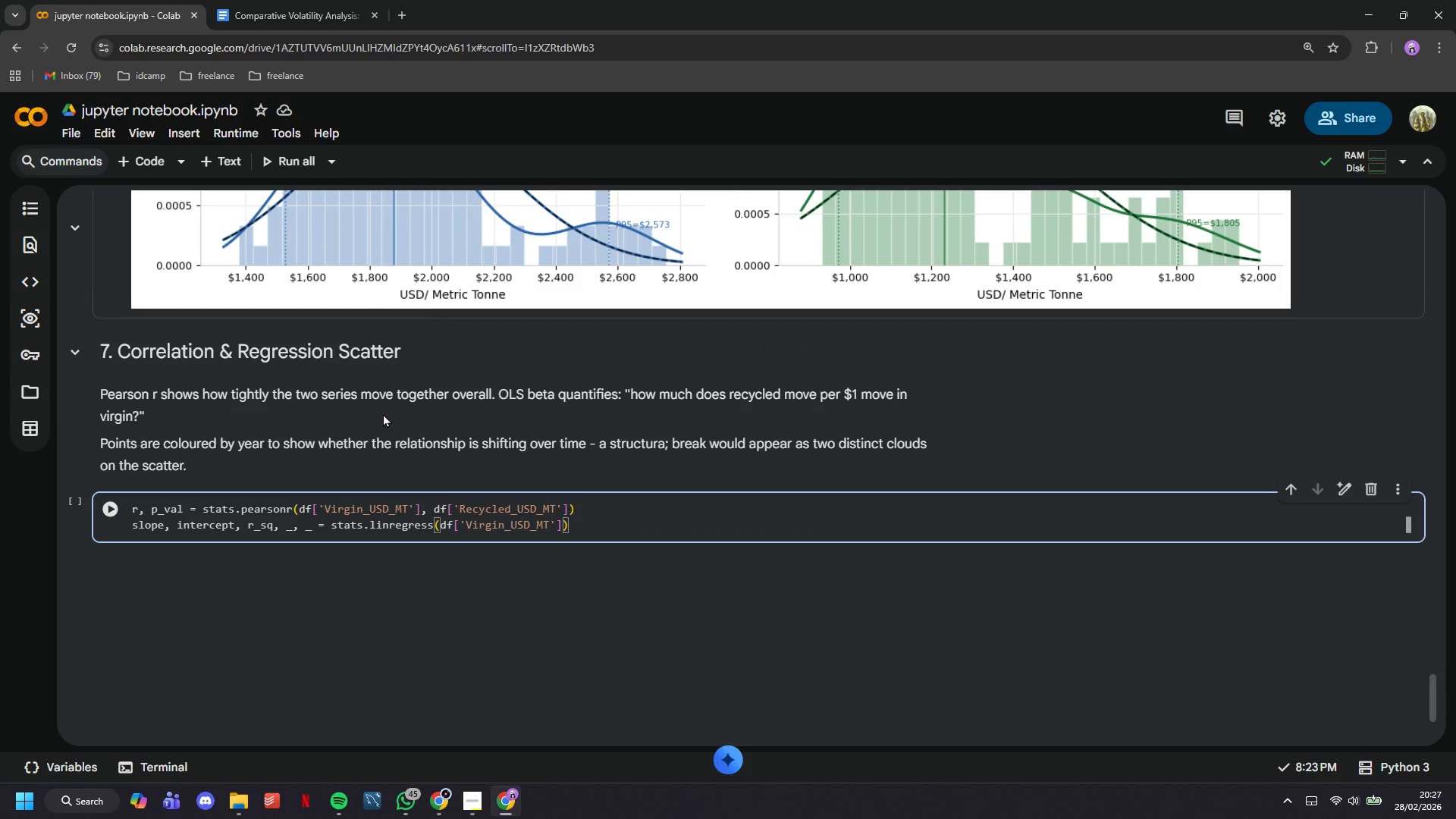 
type(, df['Recycled)
 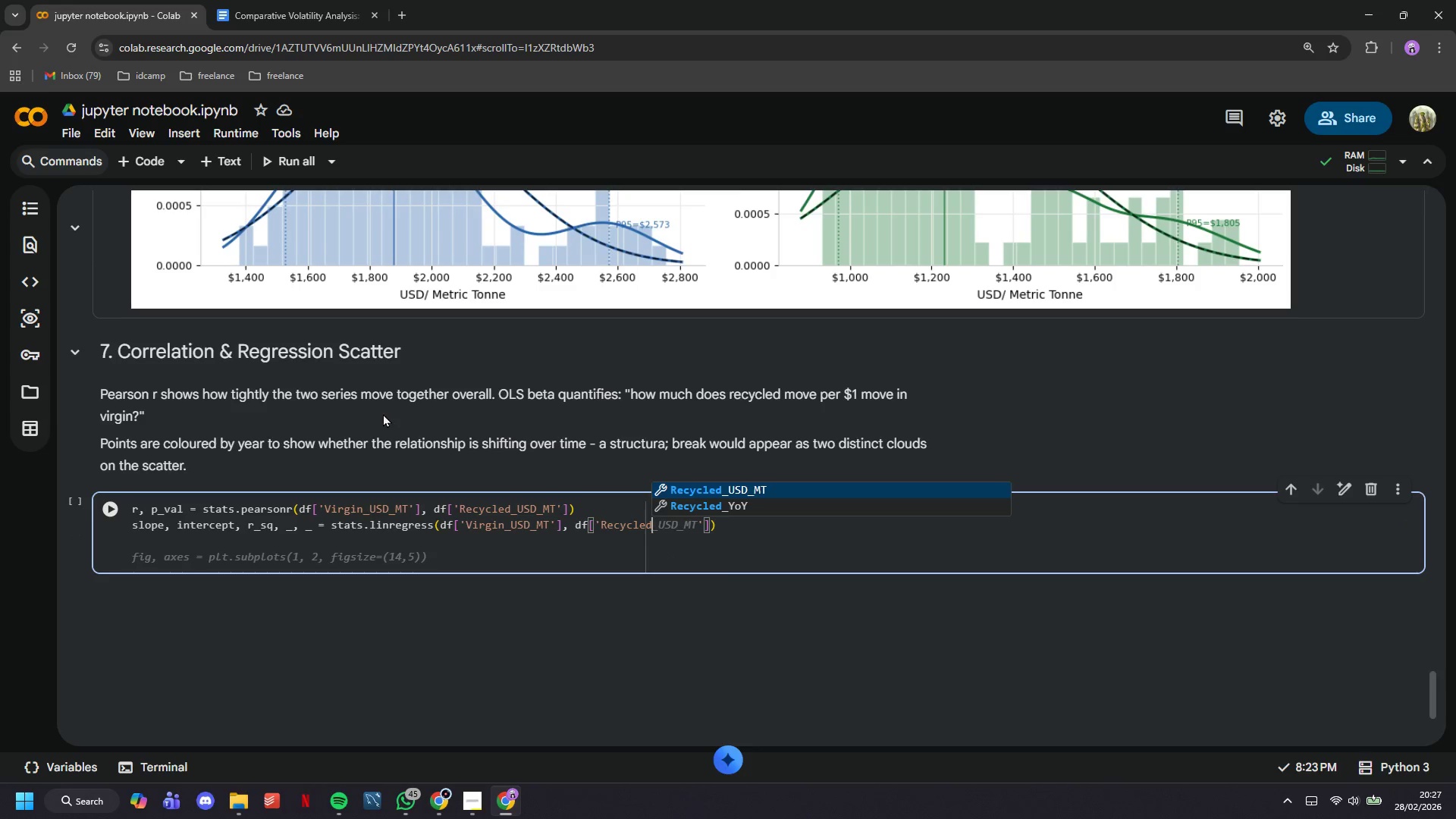 
wait(9.72)
 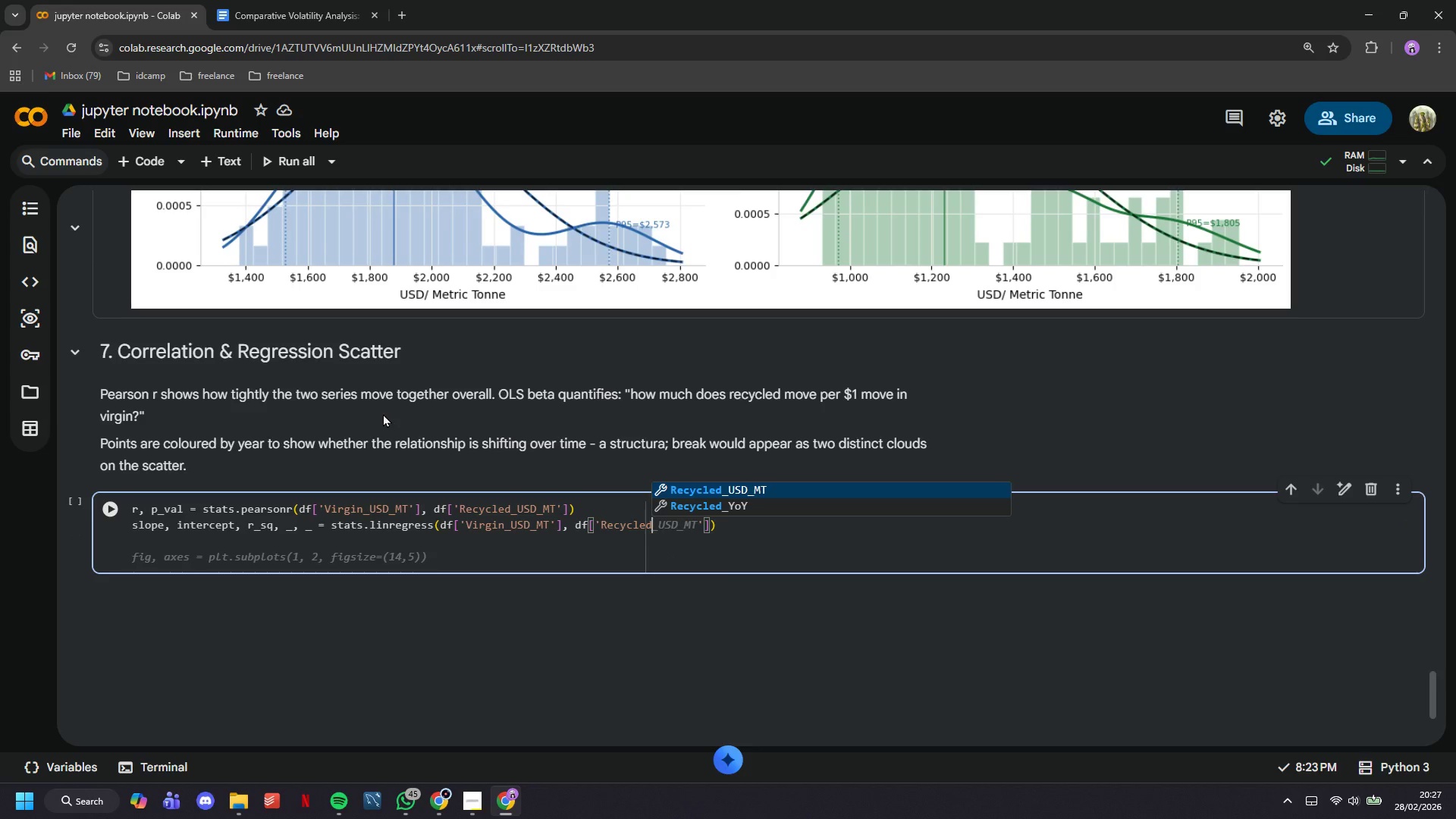 
type(_USD_MT)
 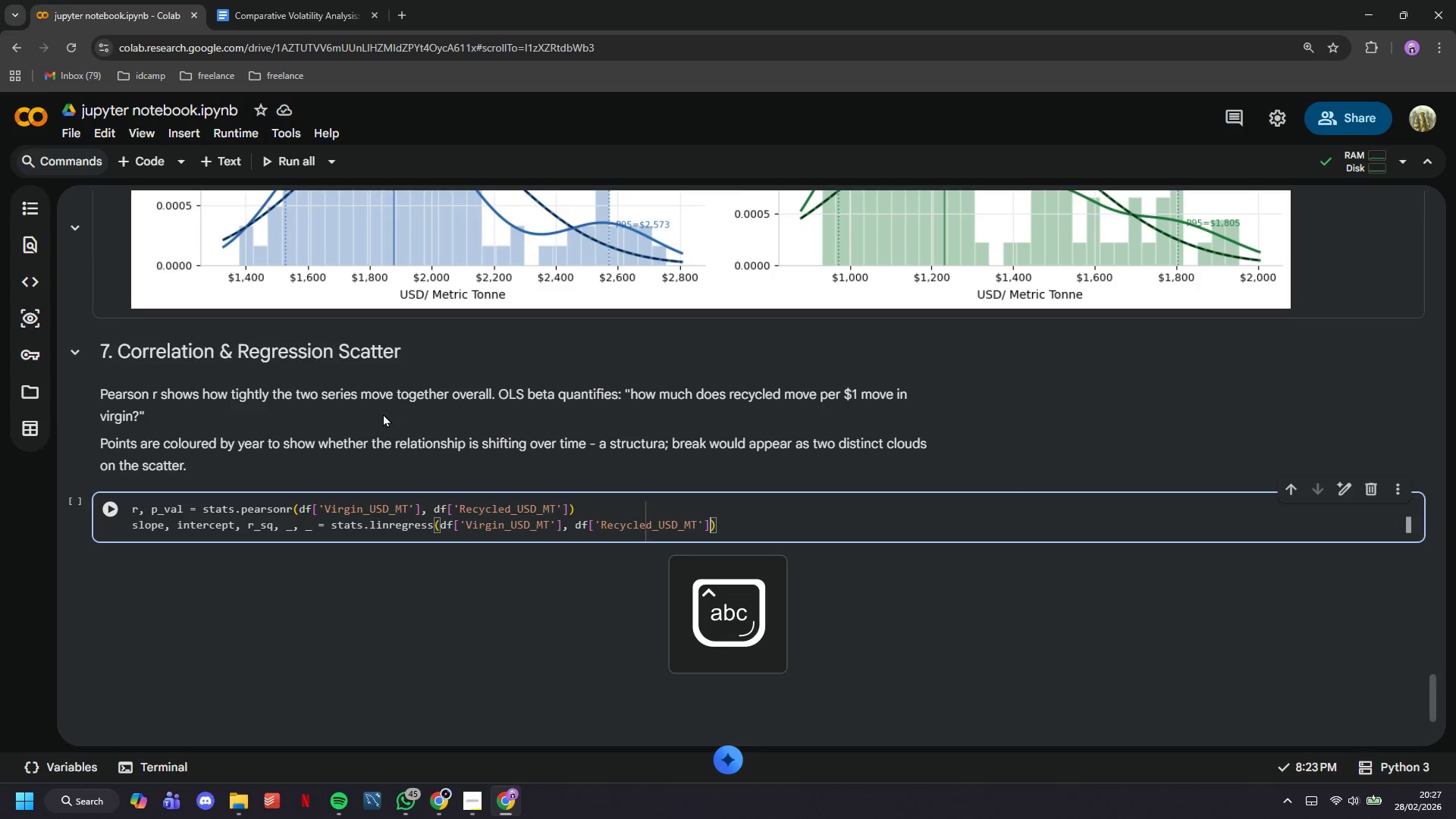 
 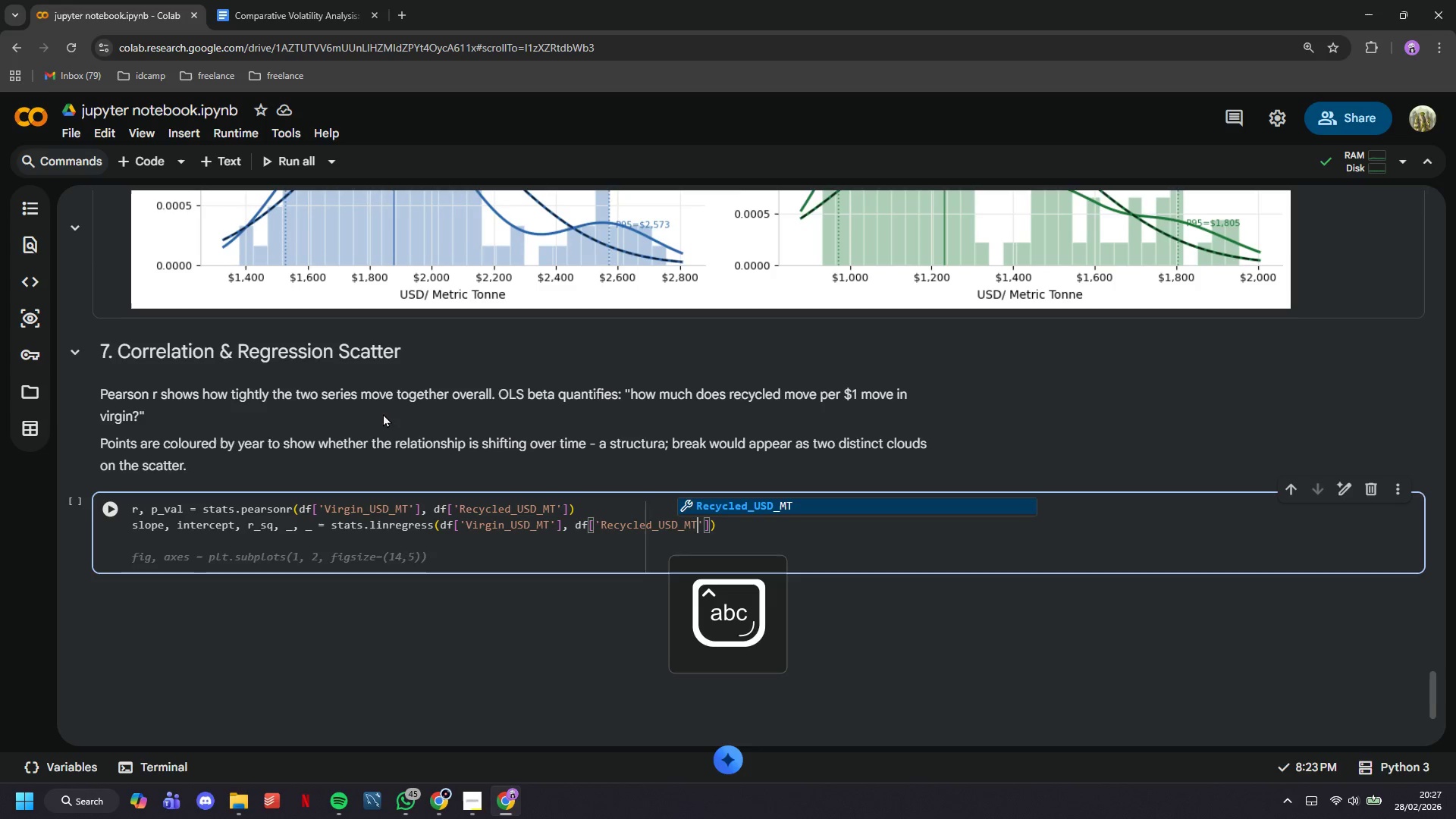 
key(ArrowRight)
 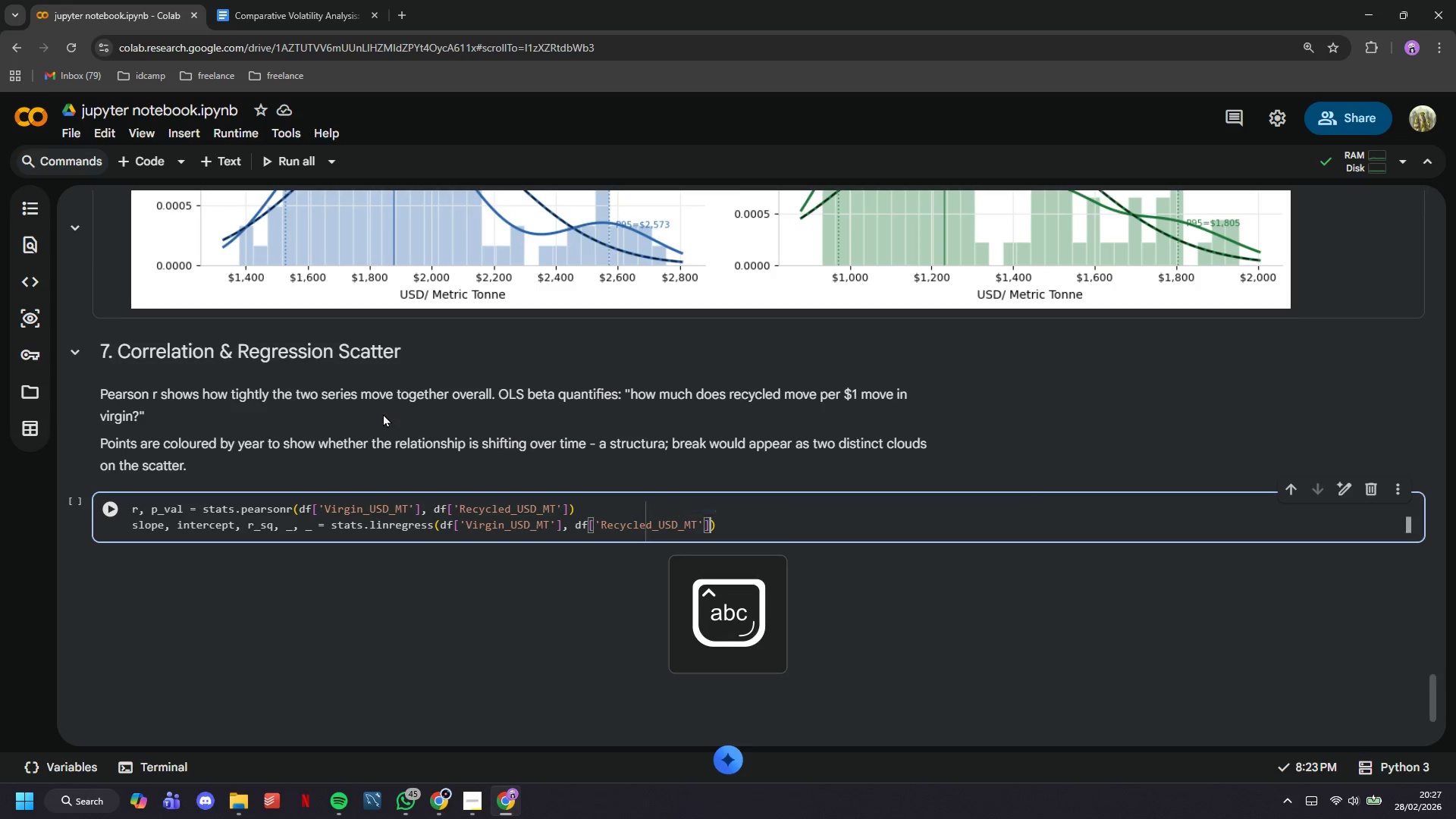 
key(ArrowRight)
 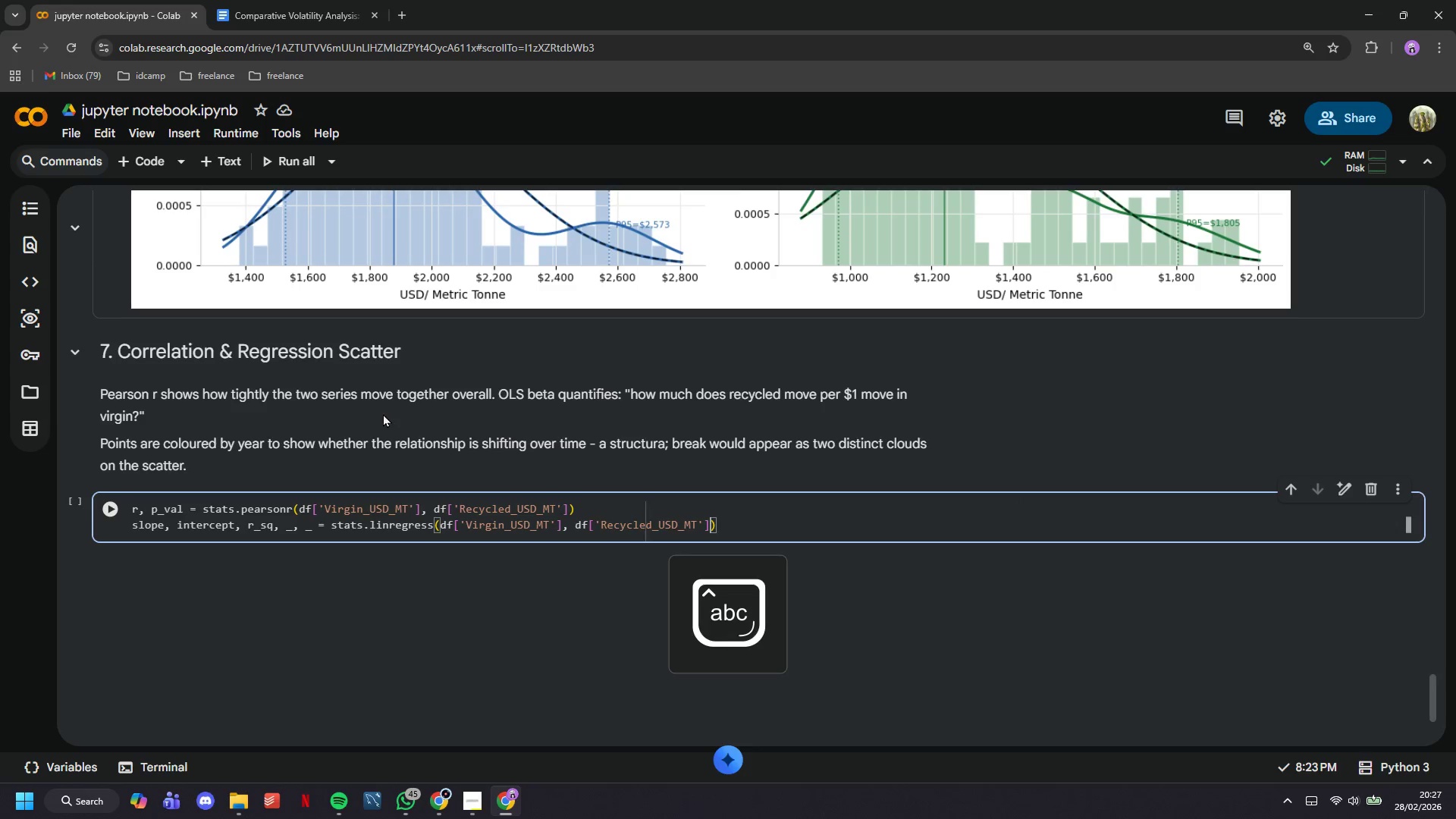 
key(ArrowRight)
 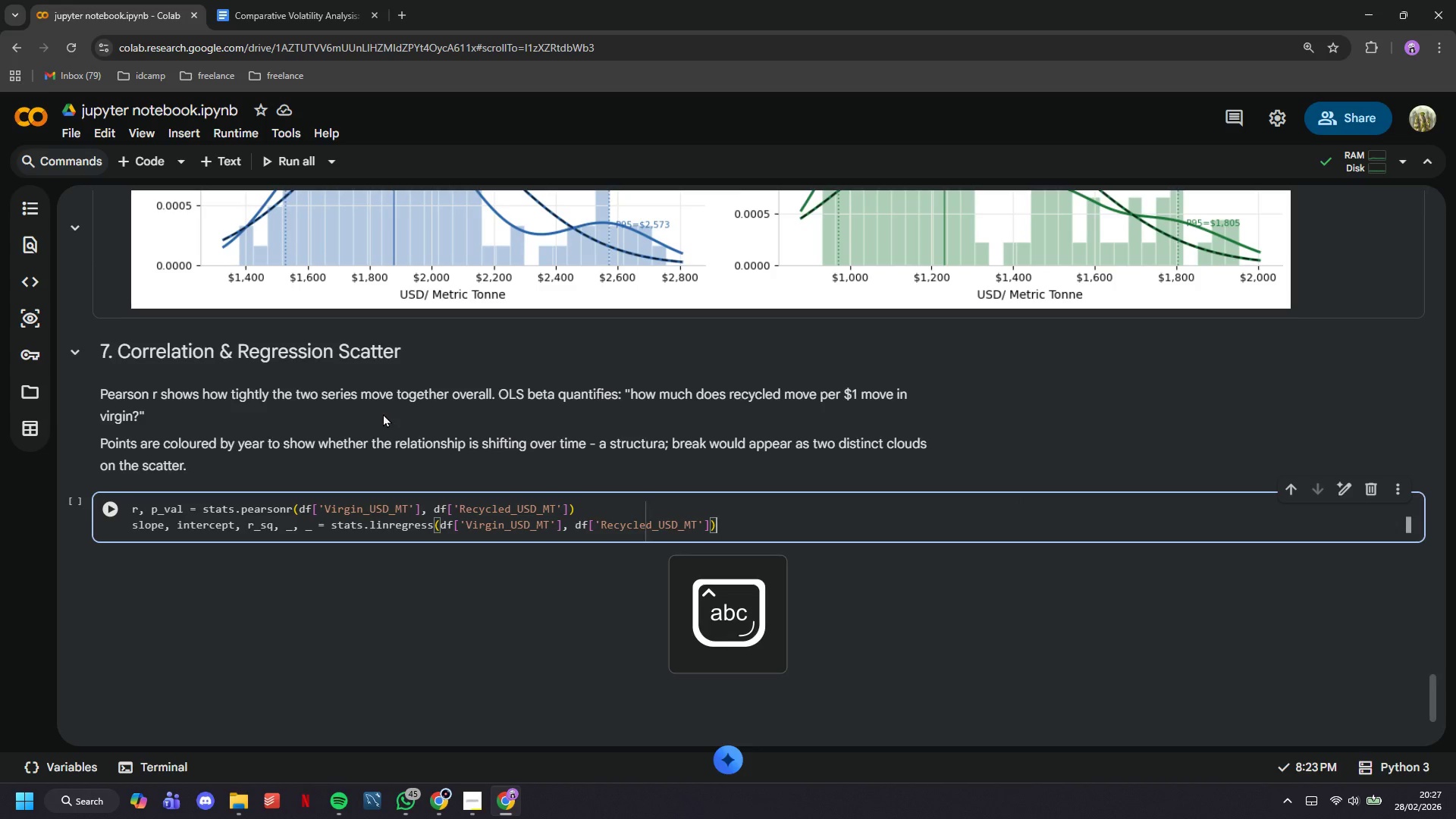 
key(Enter)
 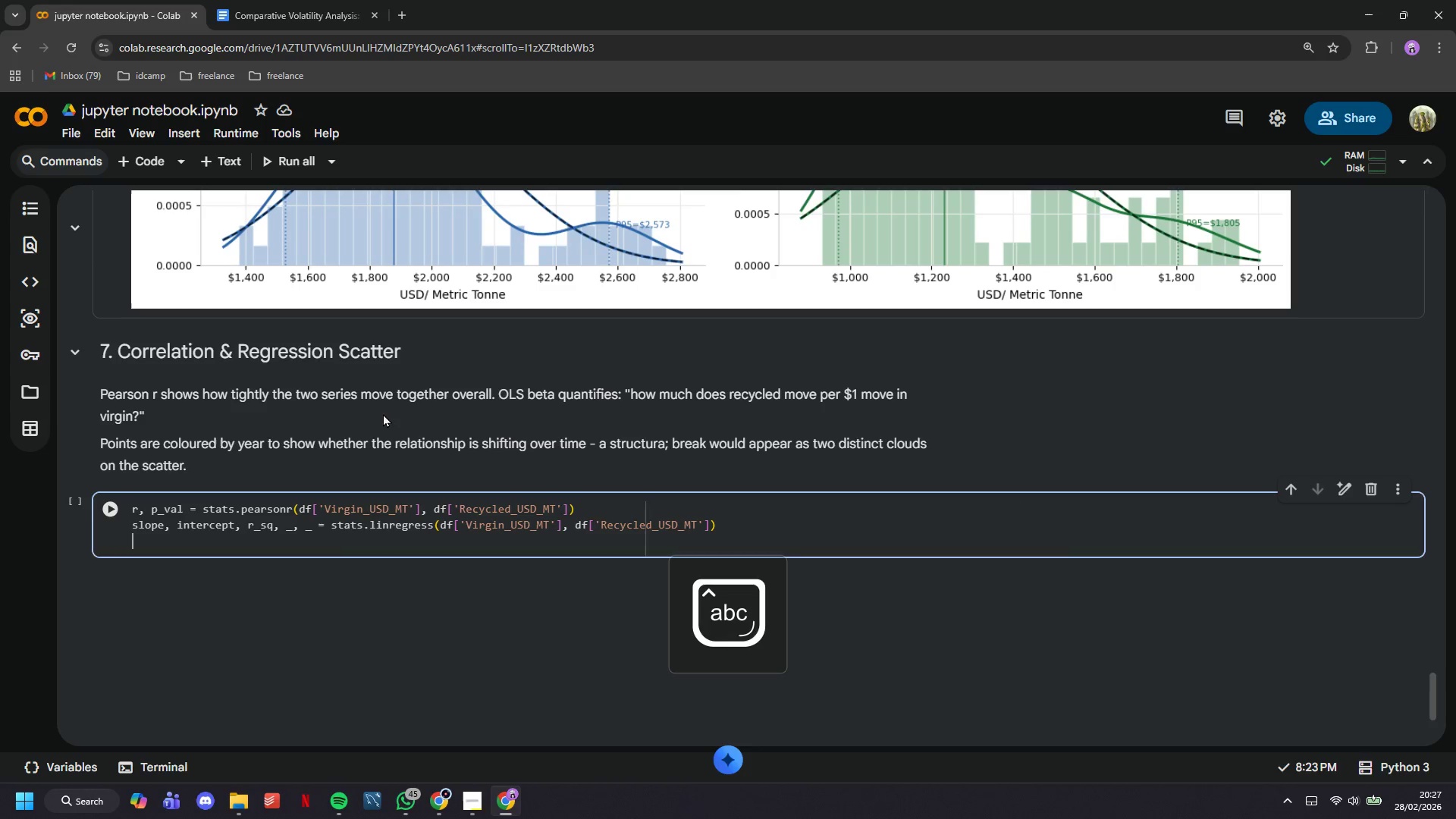 
key(Enter)
 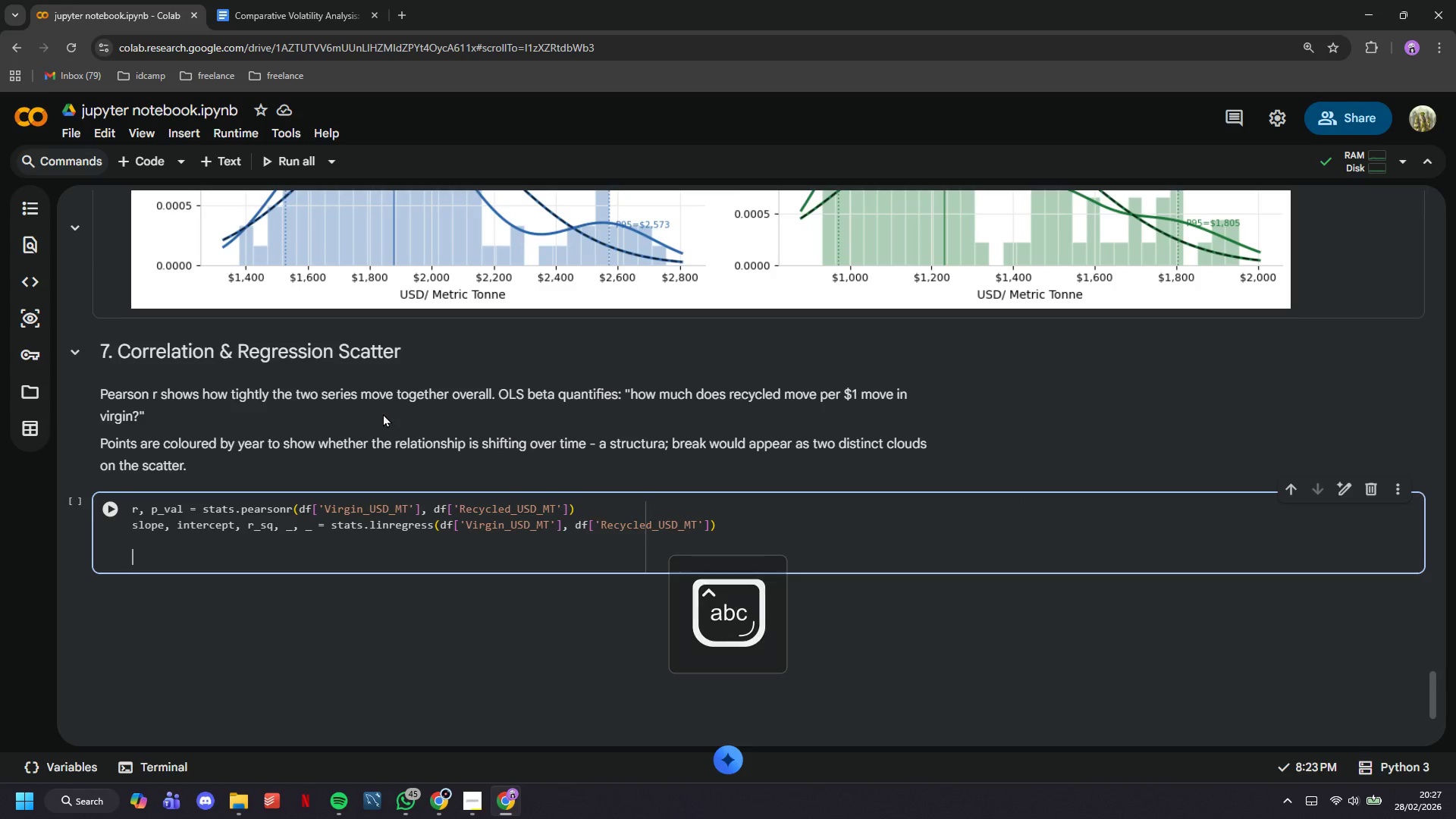 
type(prijn)
key(Backspace)
key(Backspace)
type(nt(f"Oer)
key(Backspace)
key(Backspace)
key(Backspace)
type(Pearson r)
 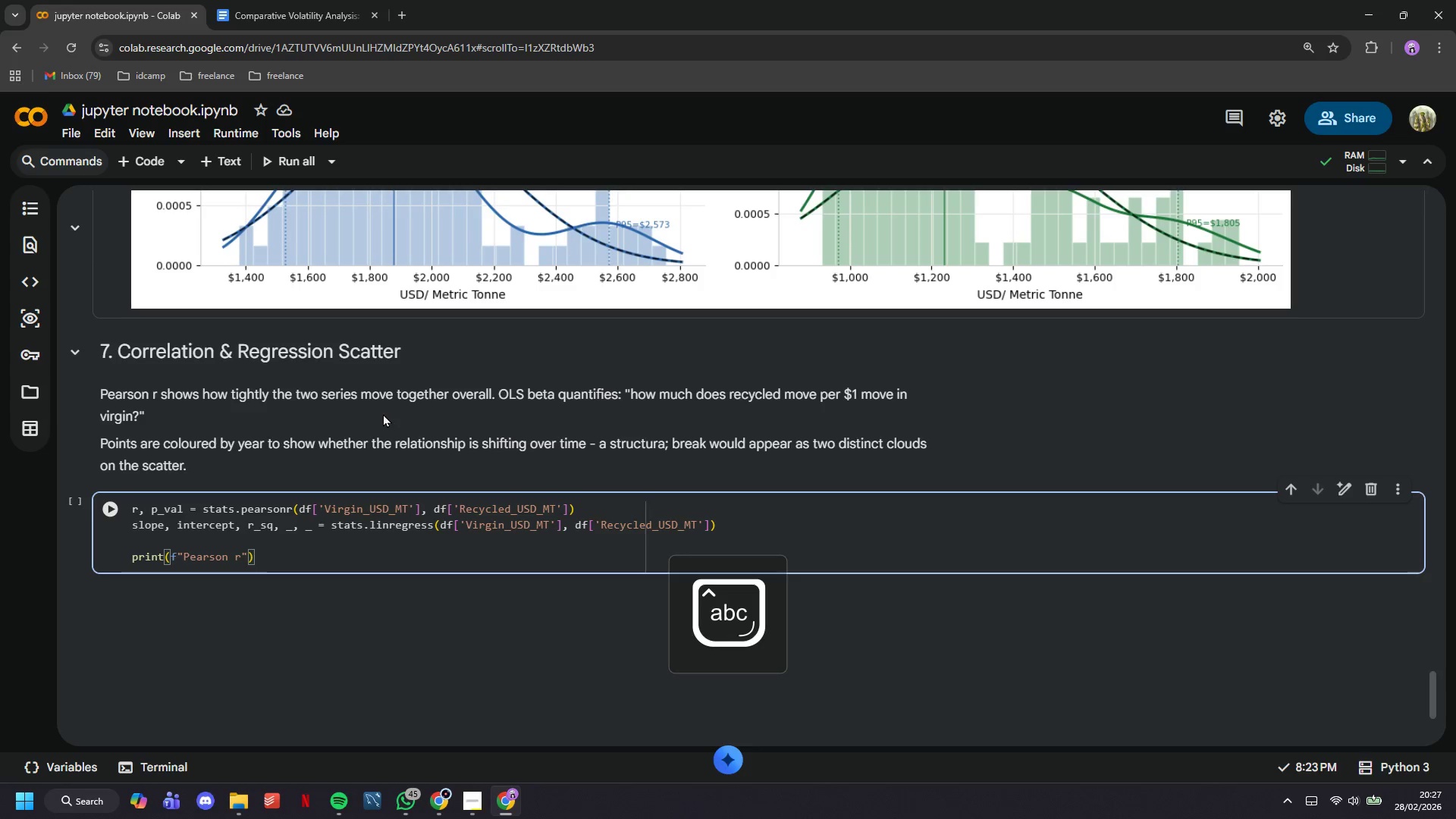 
wait(44.69)
 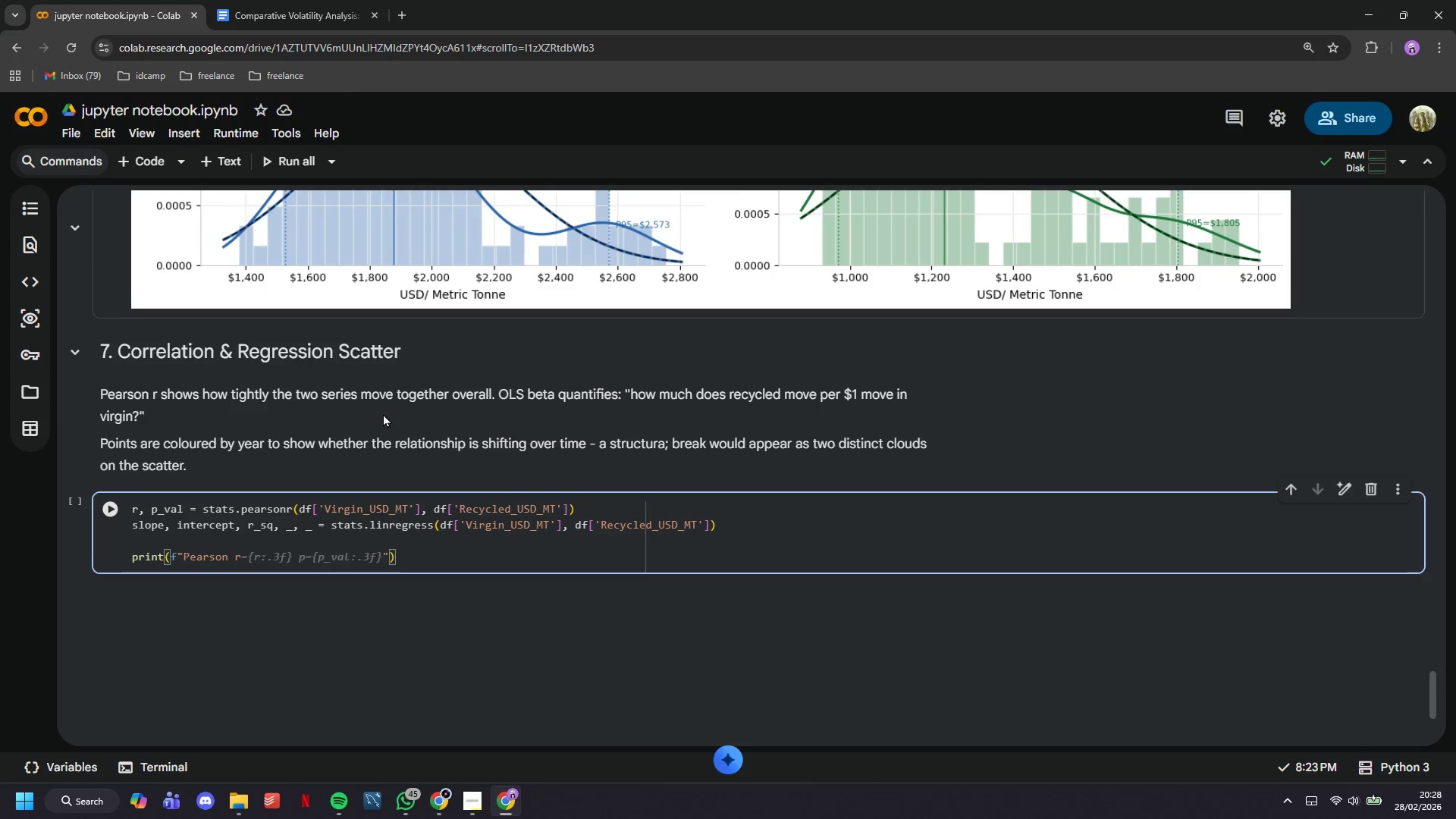 
key(Tab)
 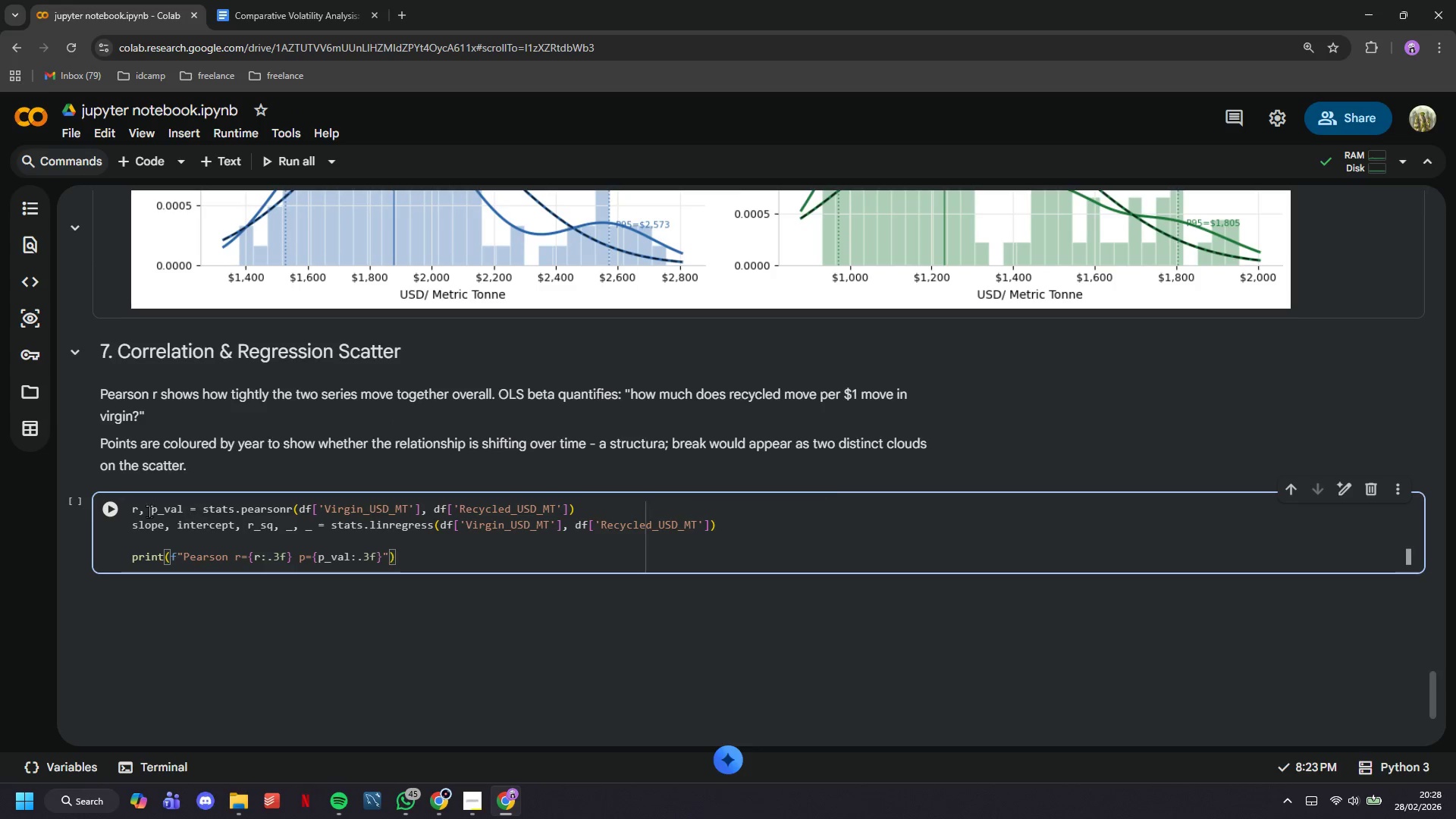 
left_click([121, 510])
 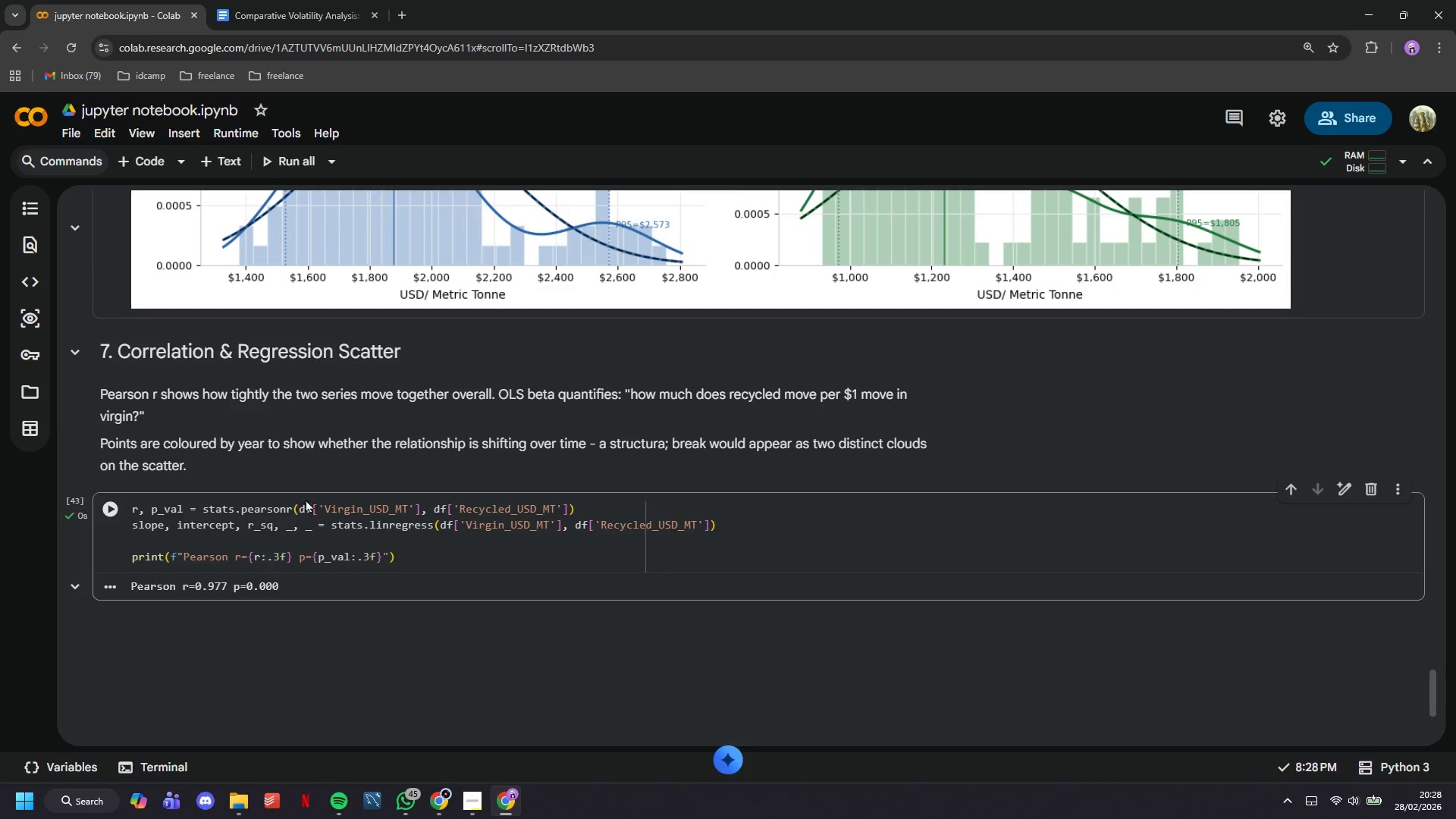 
scroll: coordinate [320, 507], scroll_direction: down, amount: 2.0
 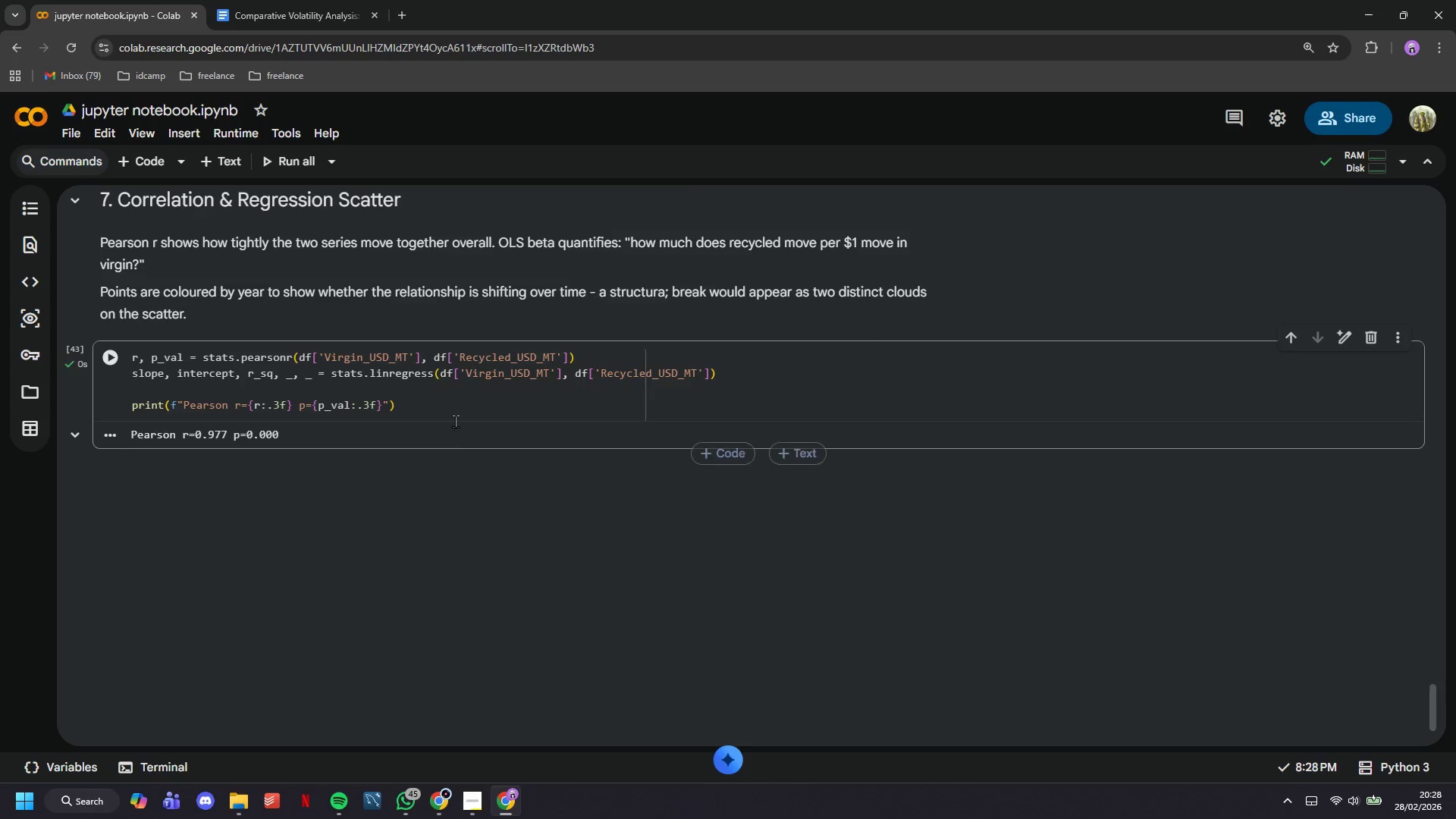 
left_click([456, 408])
 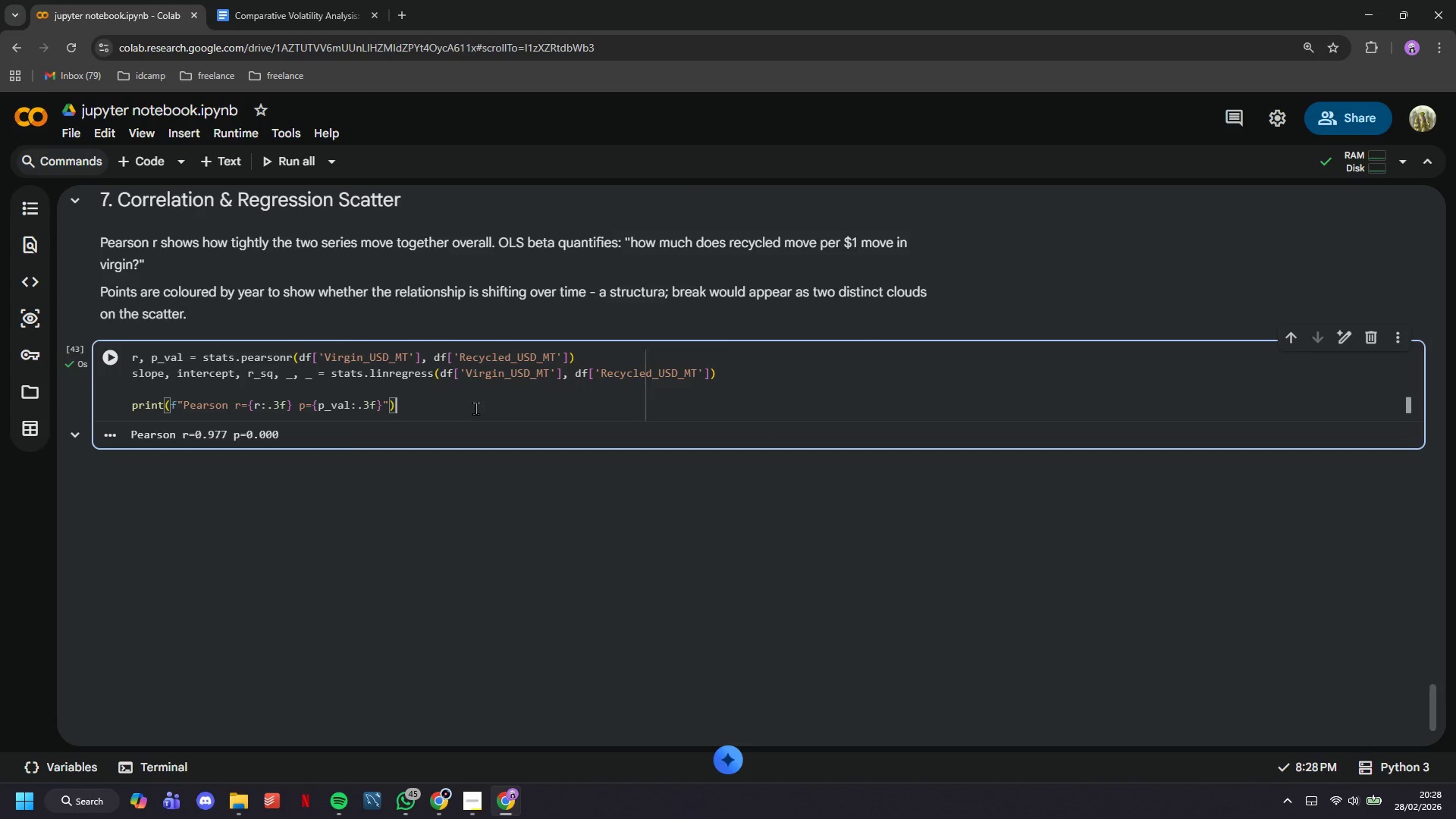 
key(Enter)
 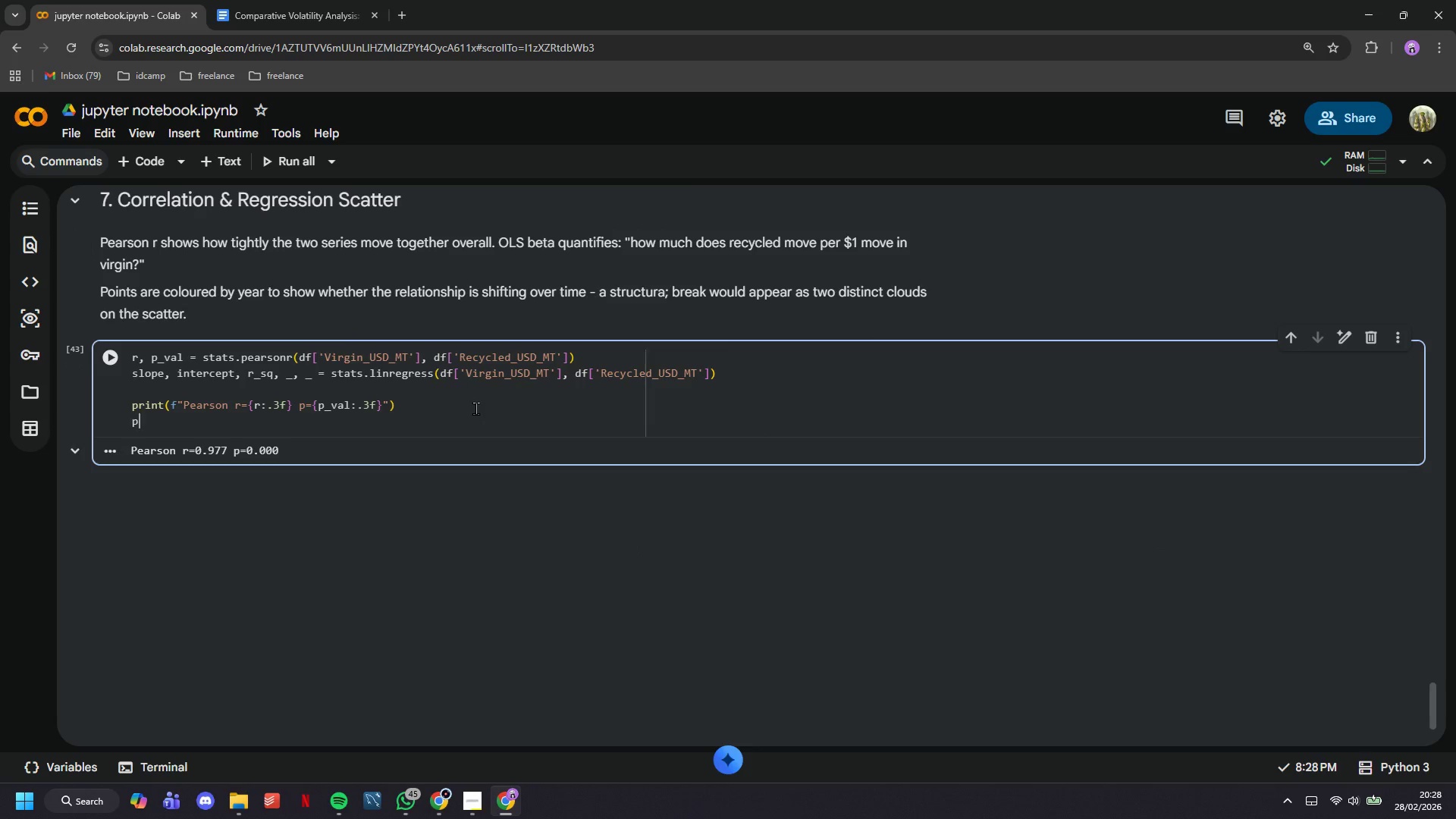 
type(print)
 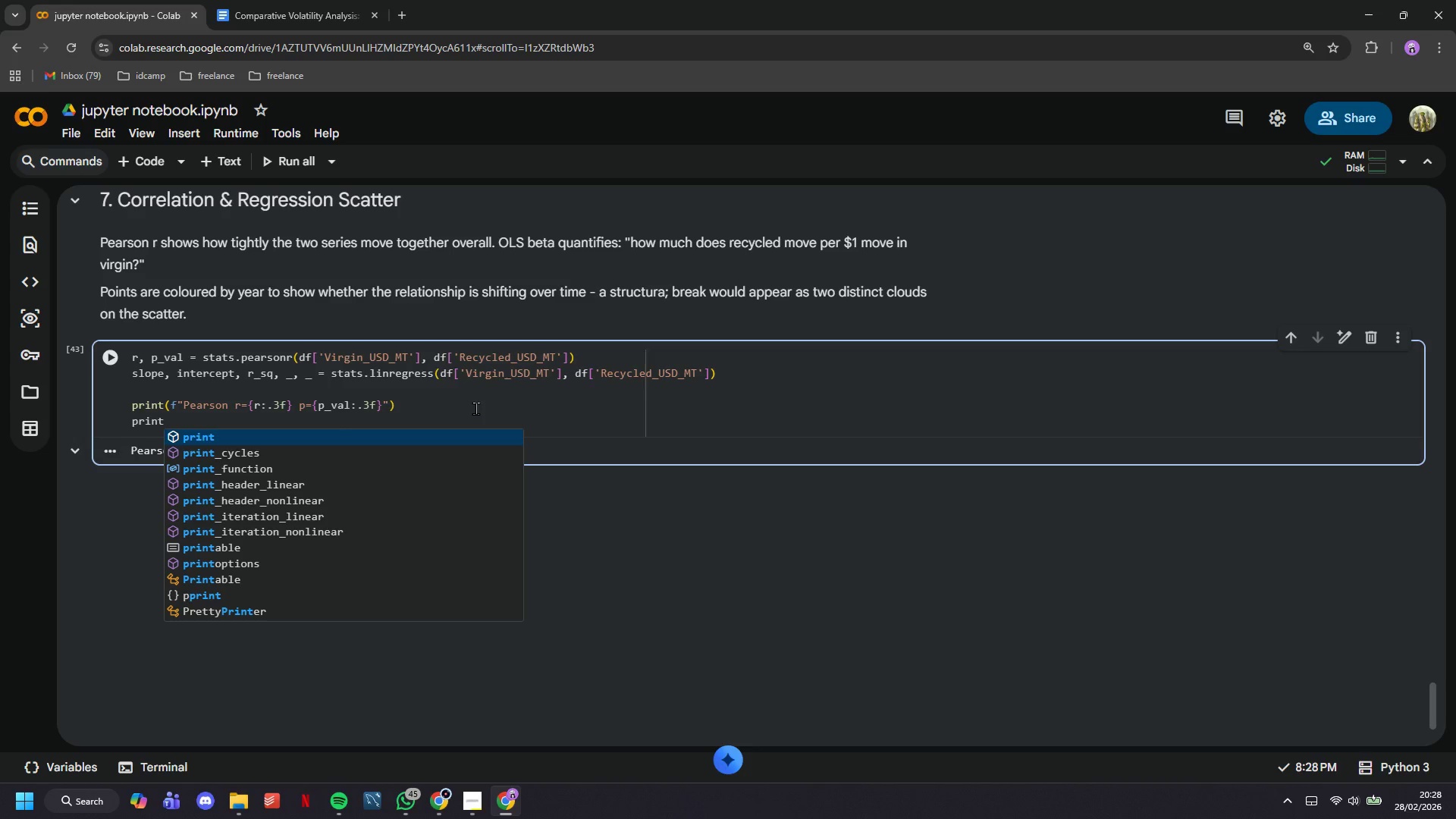 
wait(6.97)
 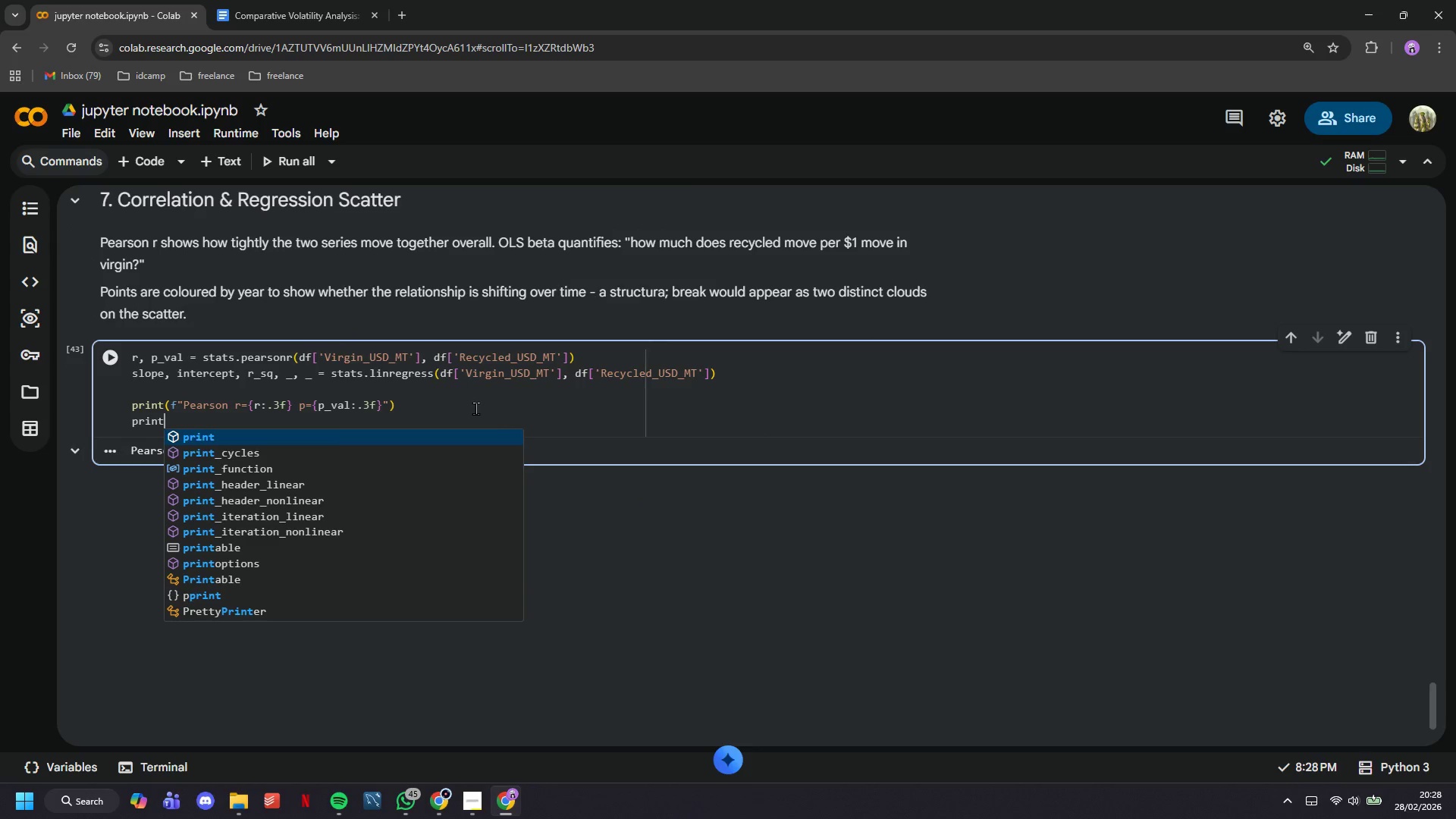 
type((f"OLS beta = {s;)
key(Backspace)
type(lope:.4f)
 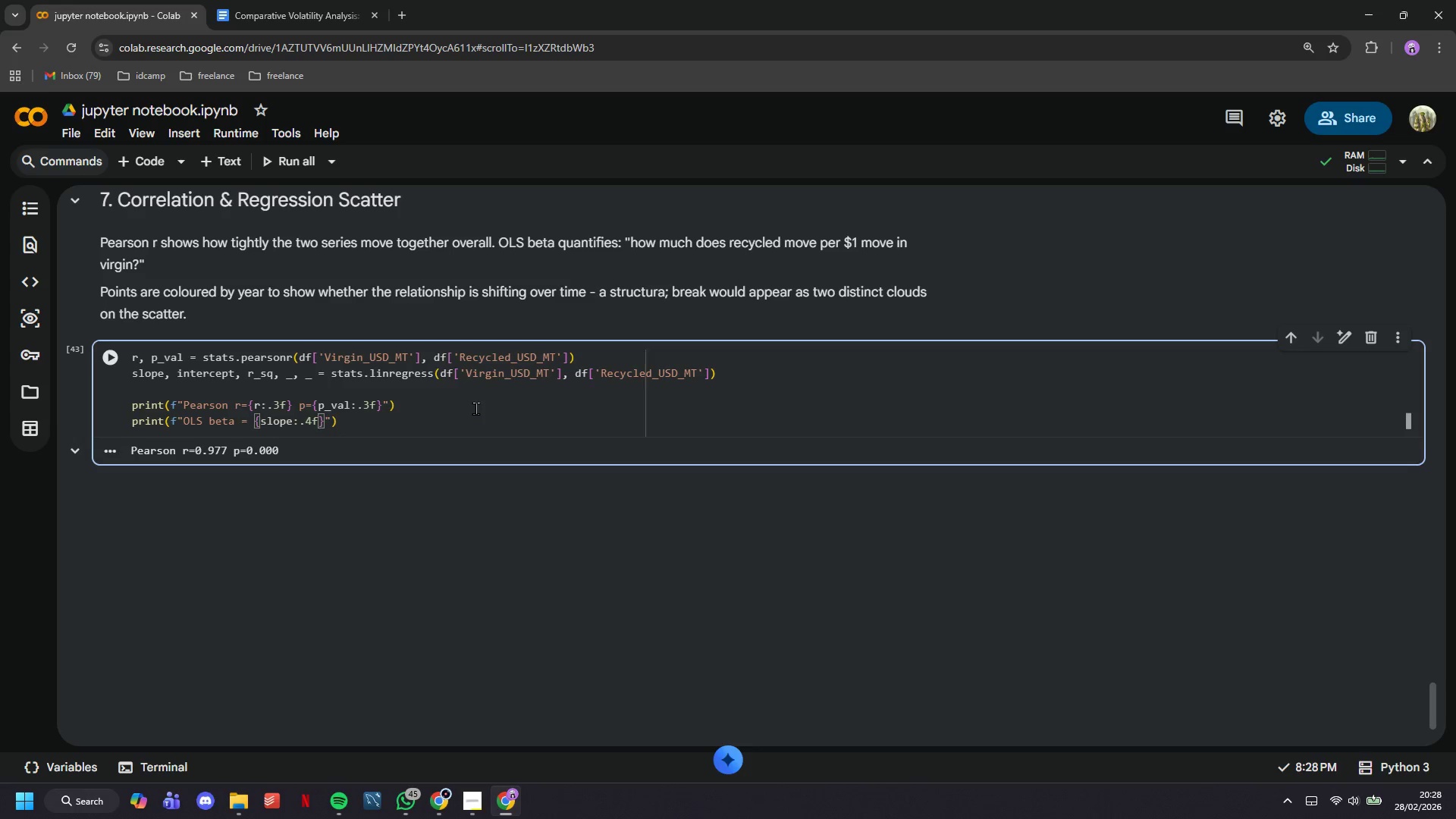 
wait(8.2)
 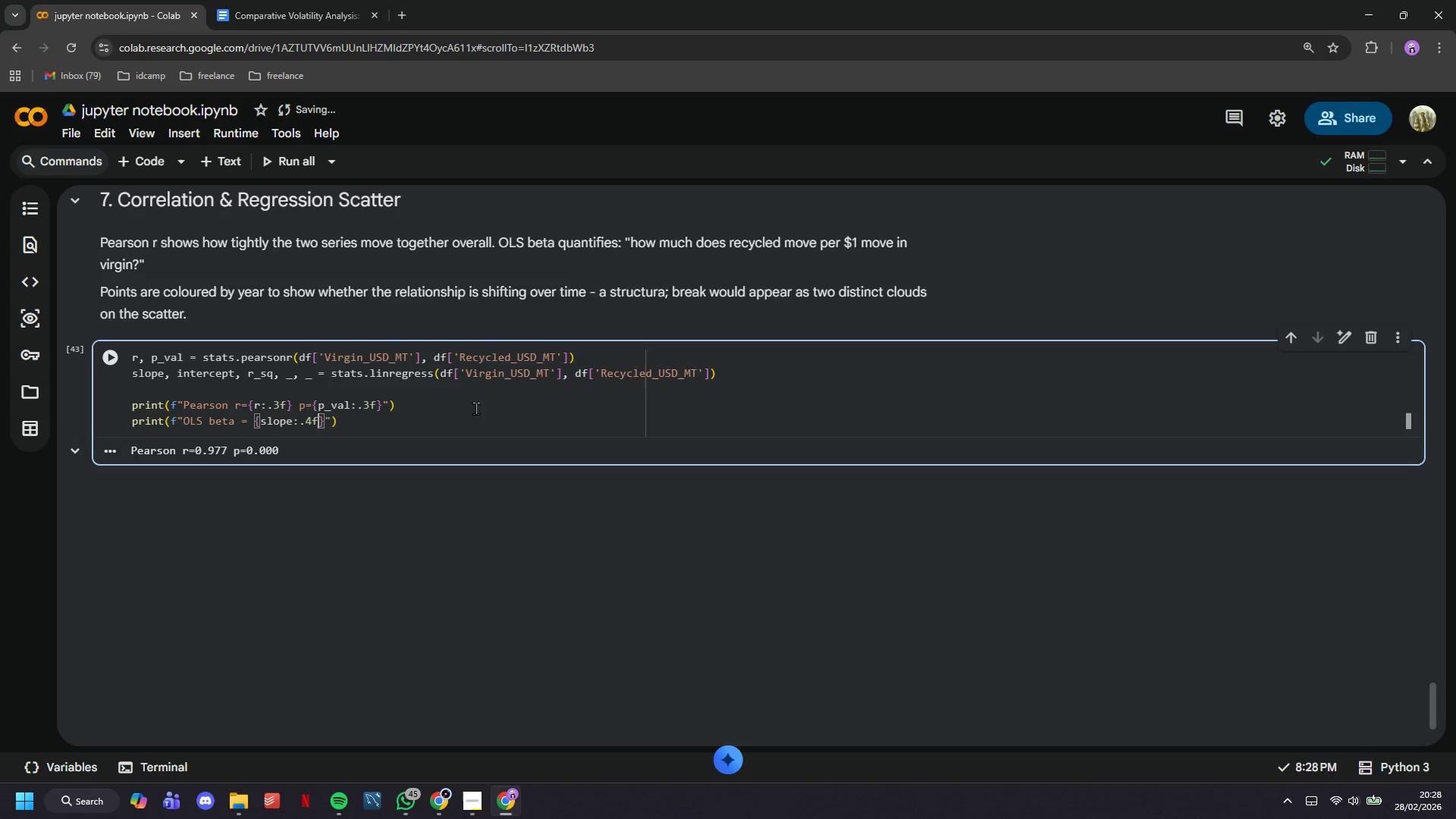 
key(ArrowRight)
 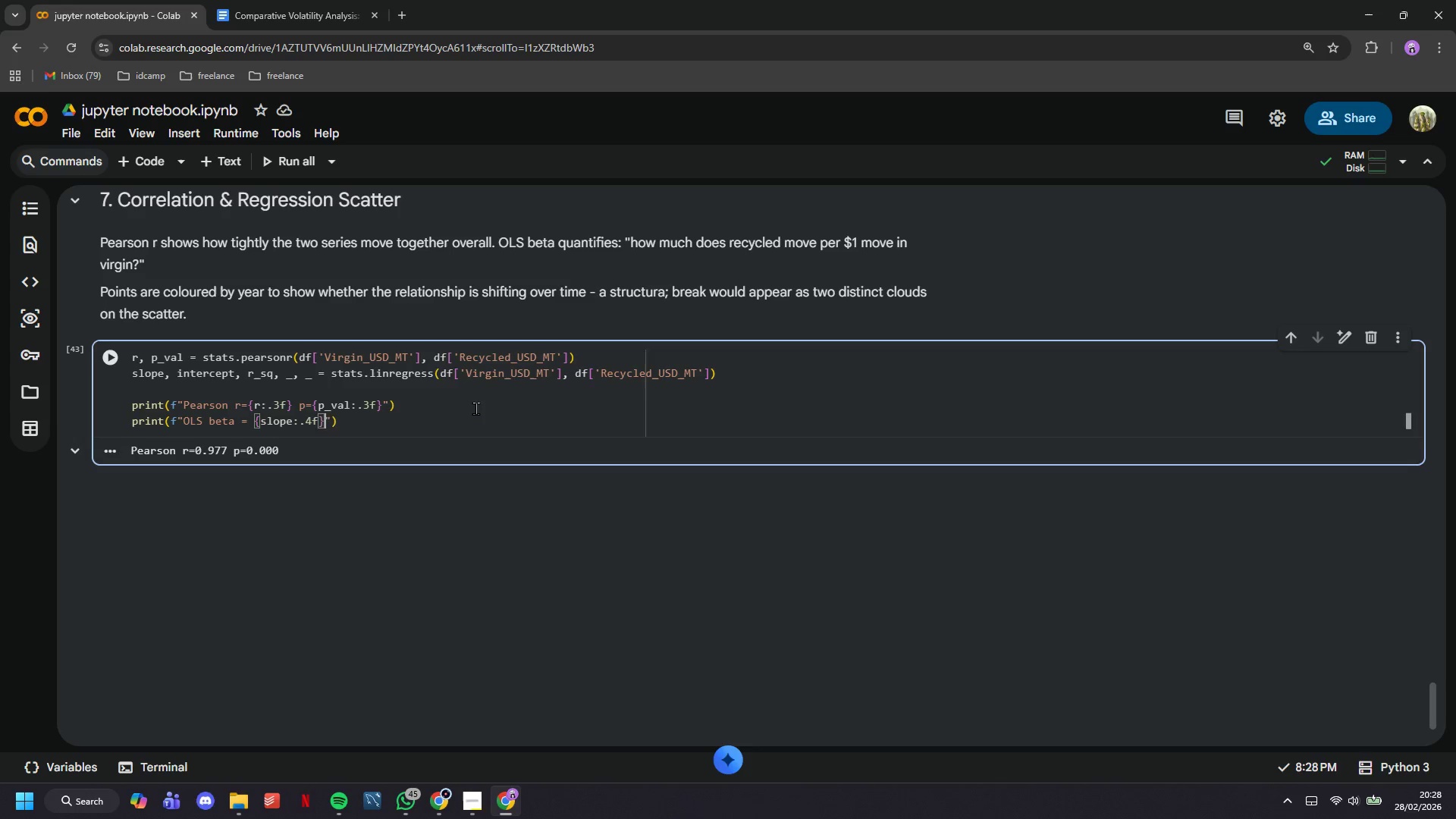 
type( -> recycled moves ${slope)
key(Tab)
 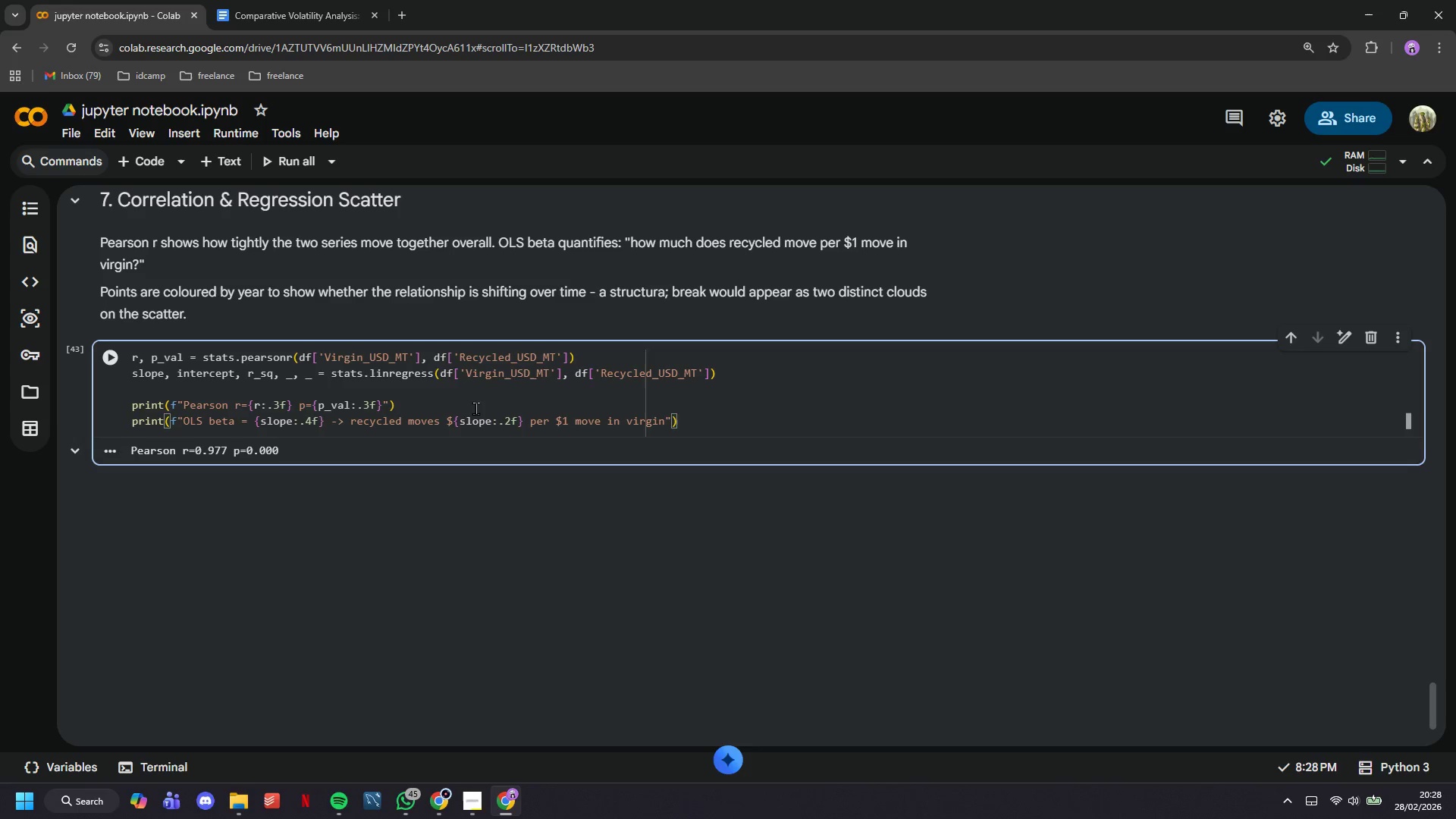 
left_click([100, 366])
 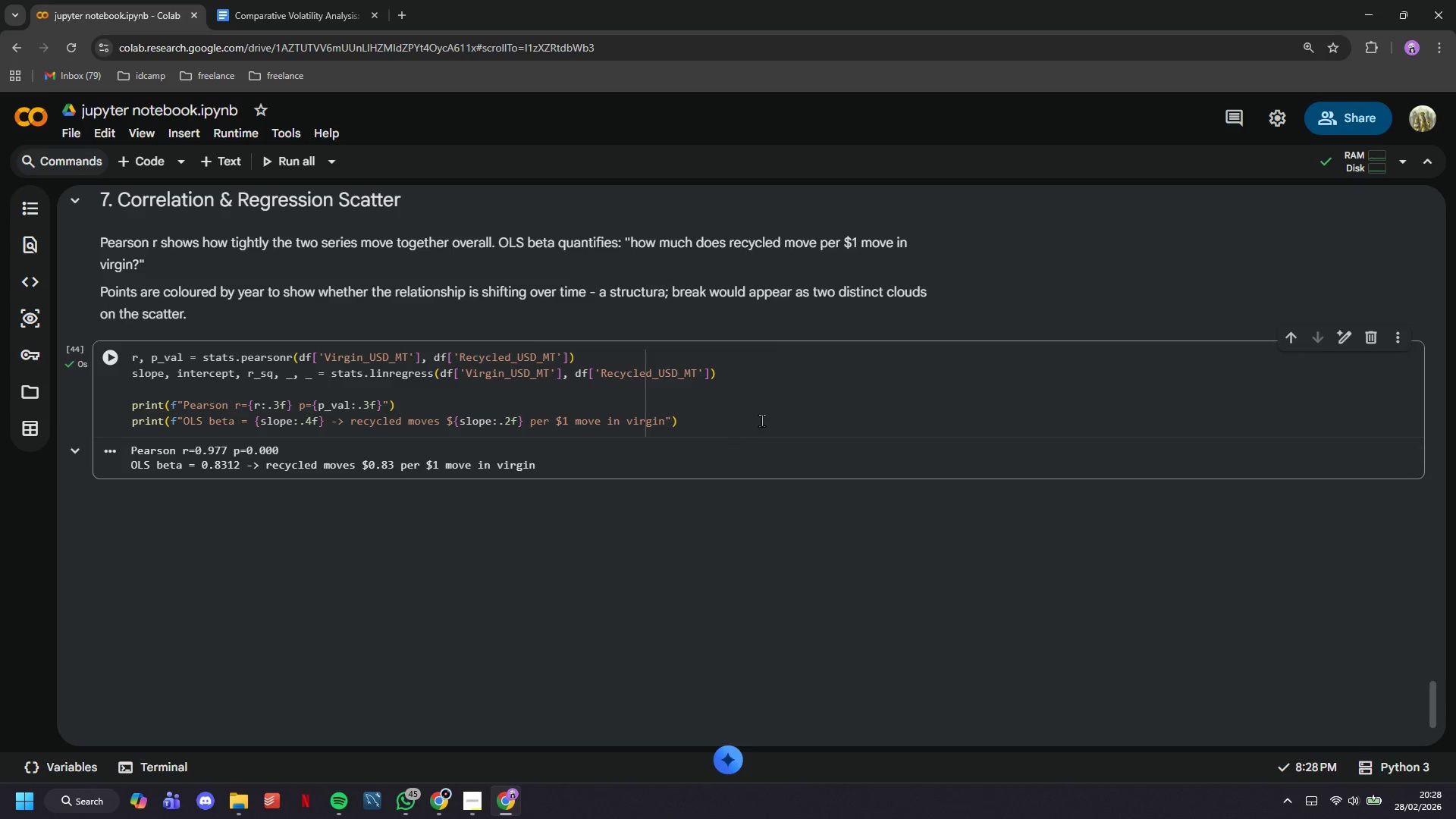 
left_click([762, 420])
 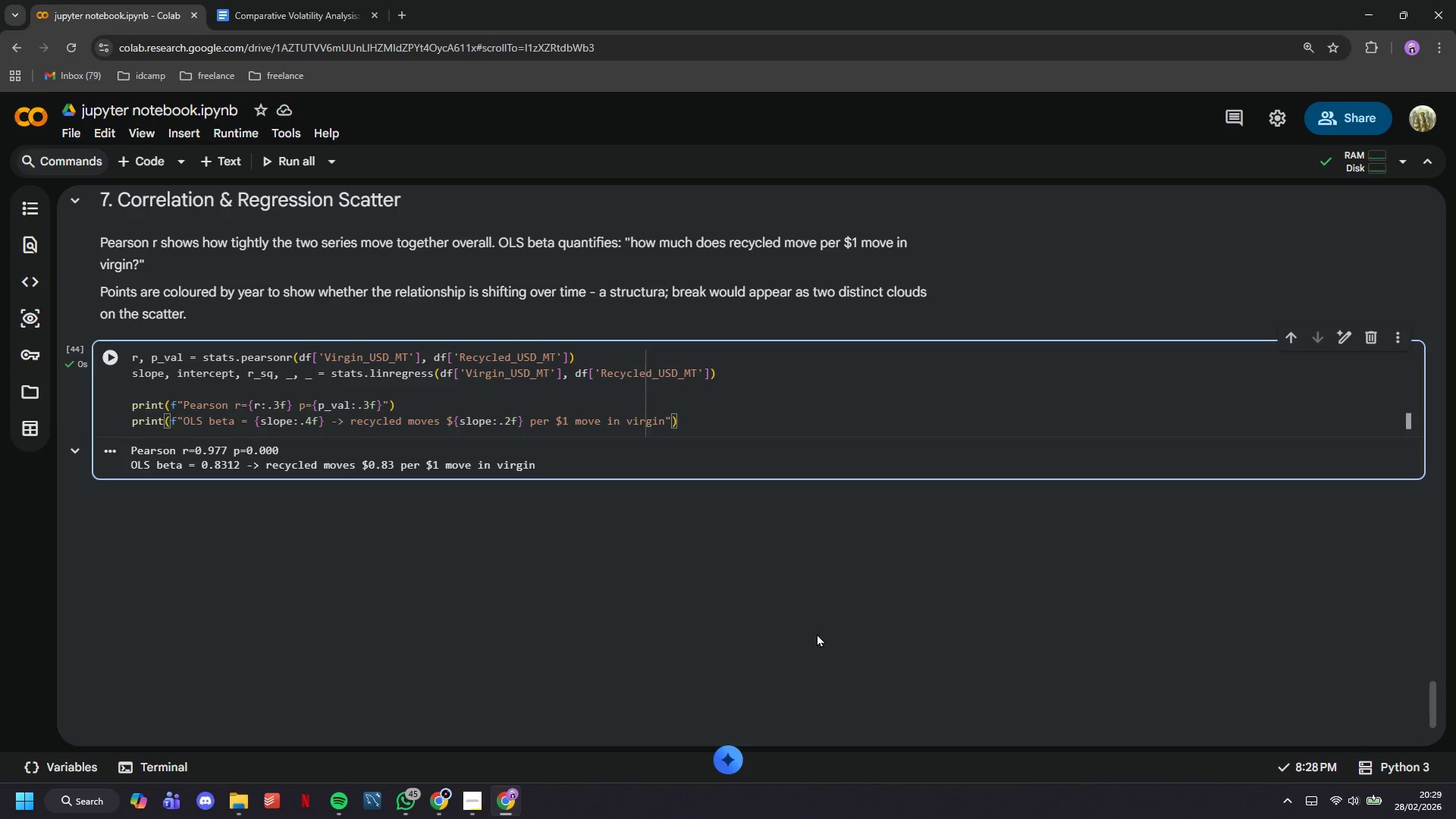 
wait(63.69)
 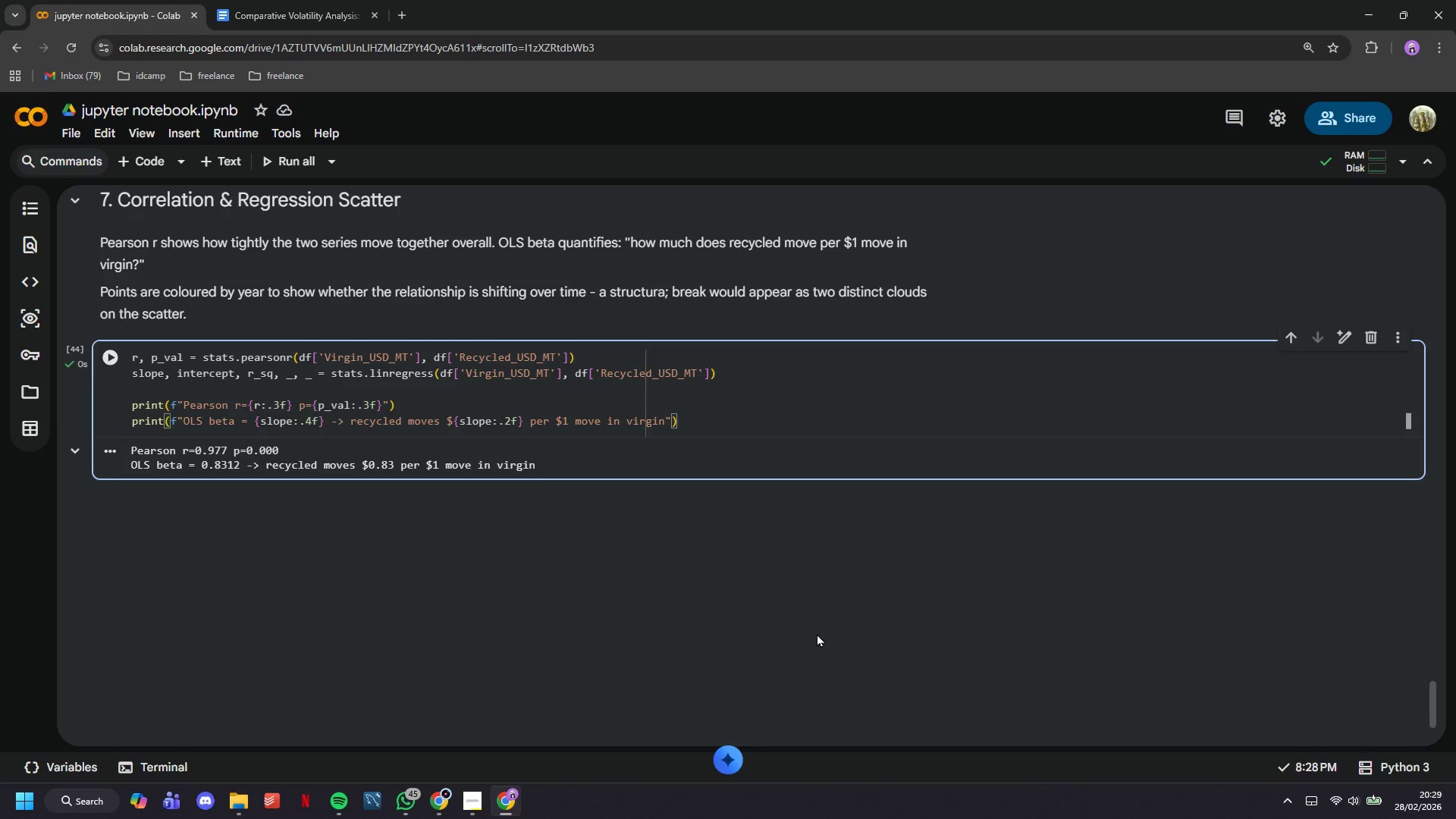 
left_click([480, 738])